 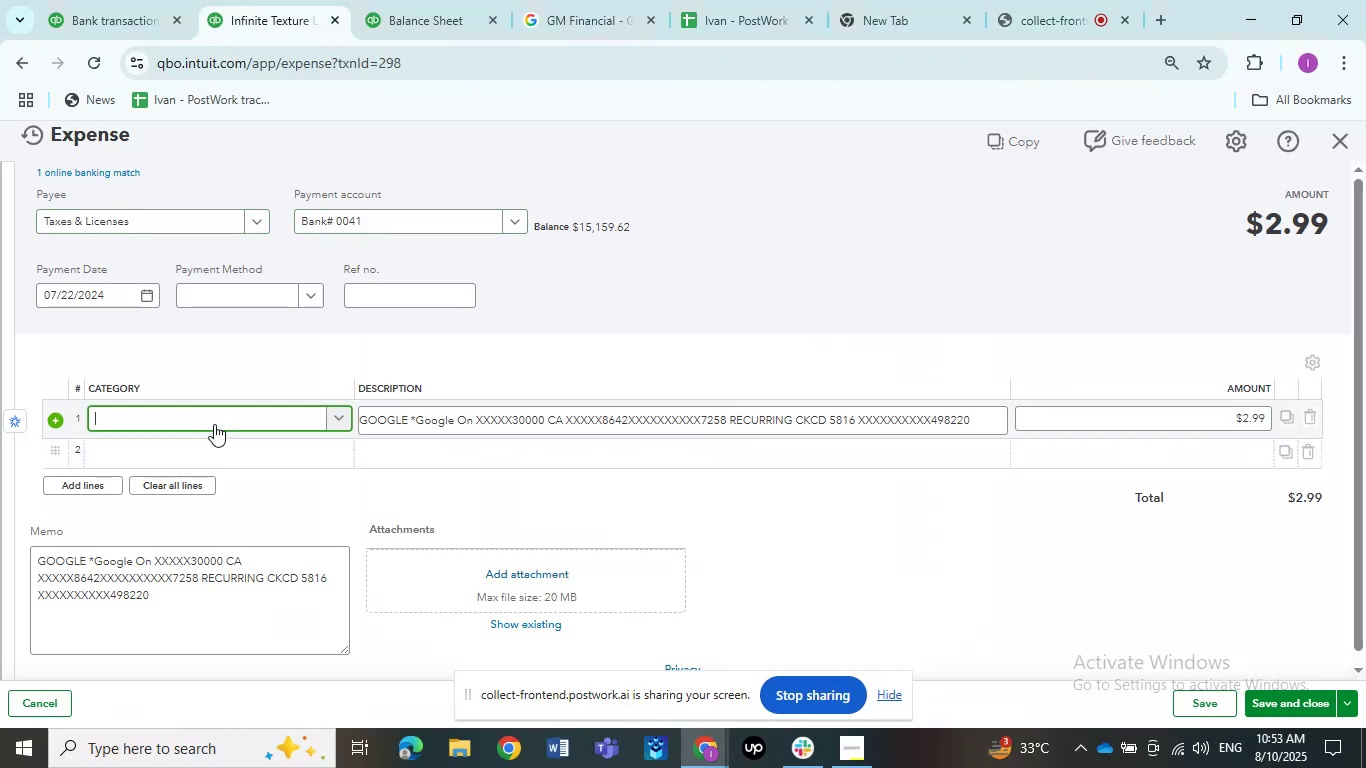 
left_click([202, 420])
 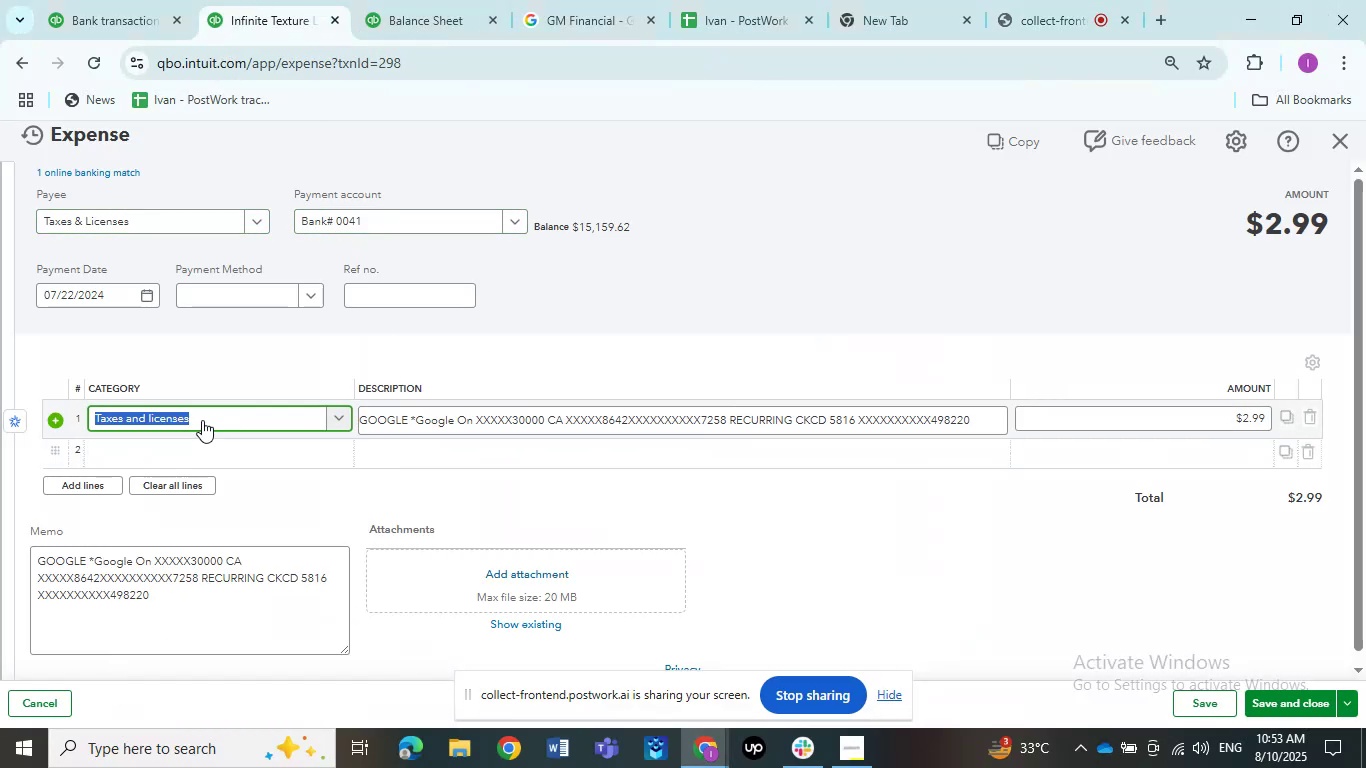 
left_click([202, 420])
 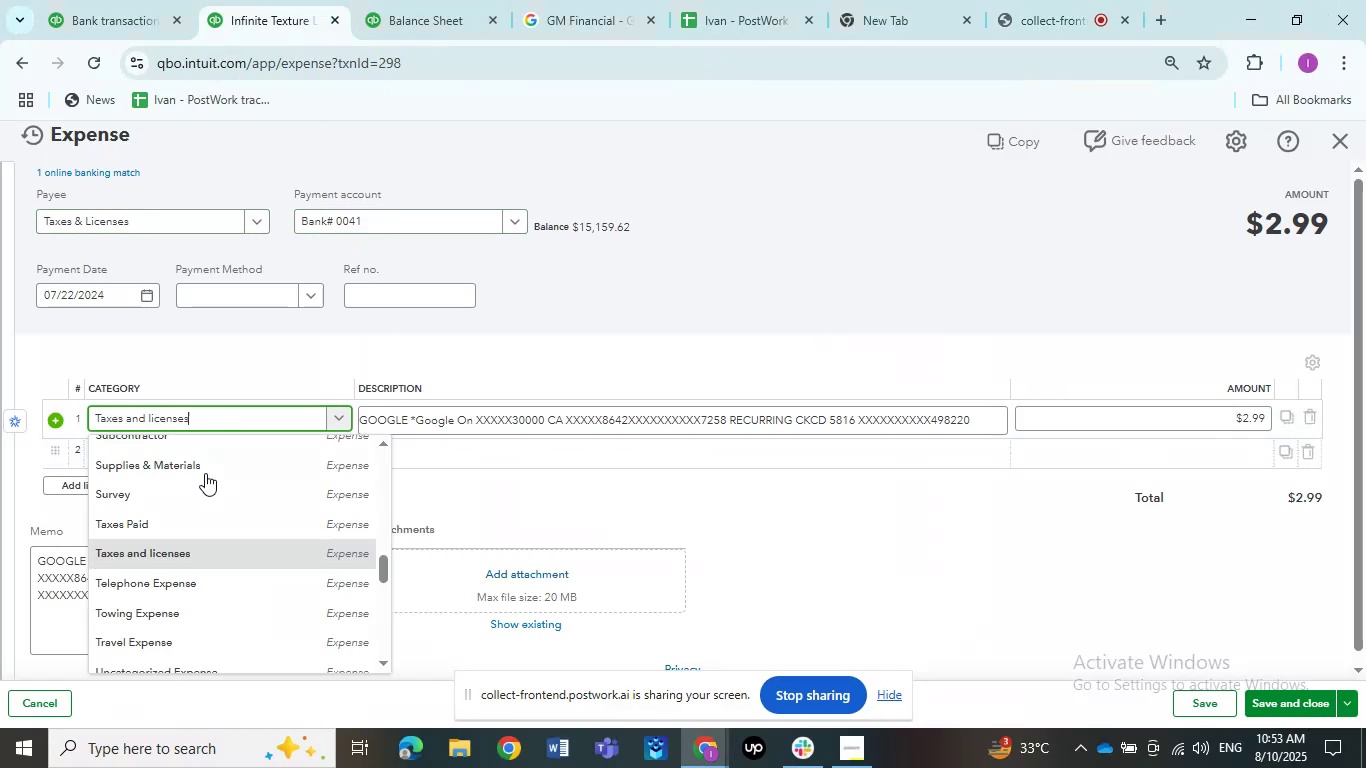 
scroll: coordinate [213, 490], scroll_direction: up, amount: 10.0
 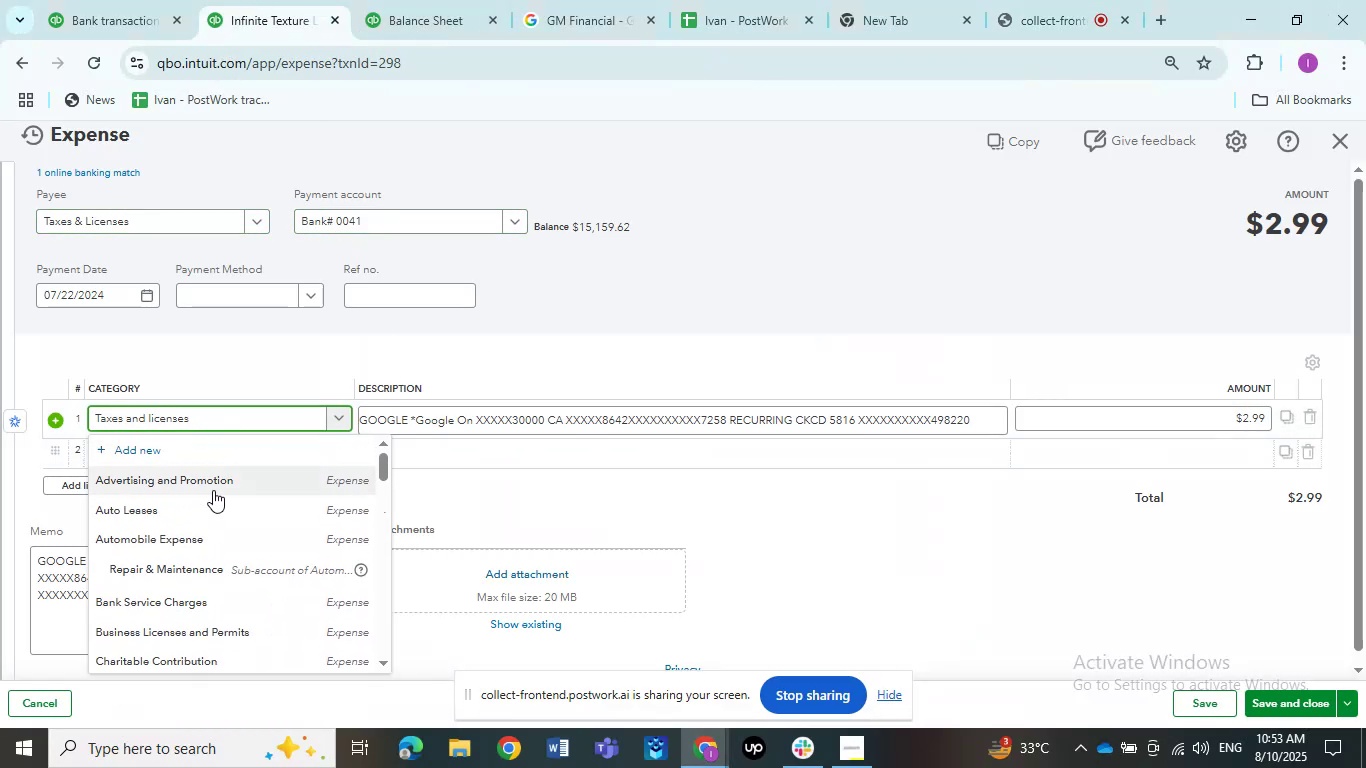 
scroll: coordinate [213, 490], scroll_direction: down, amount: 2.0
 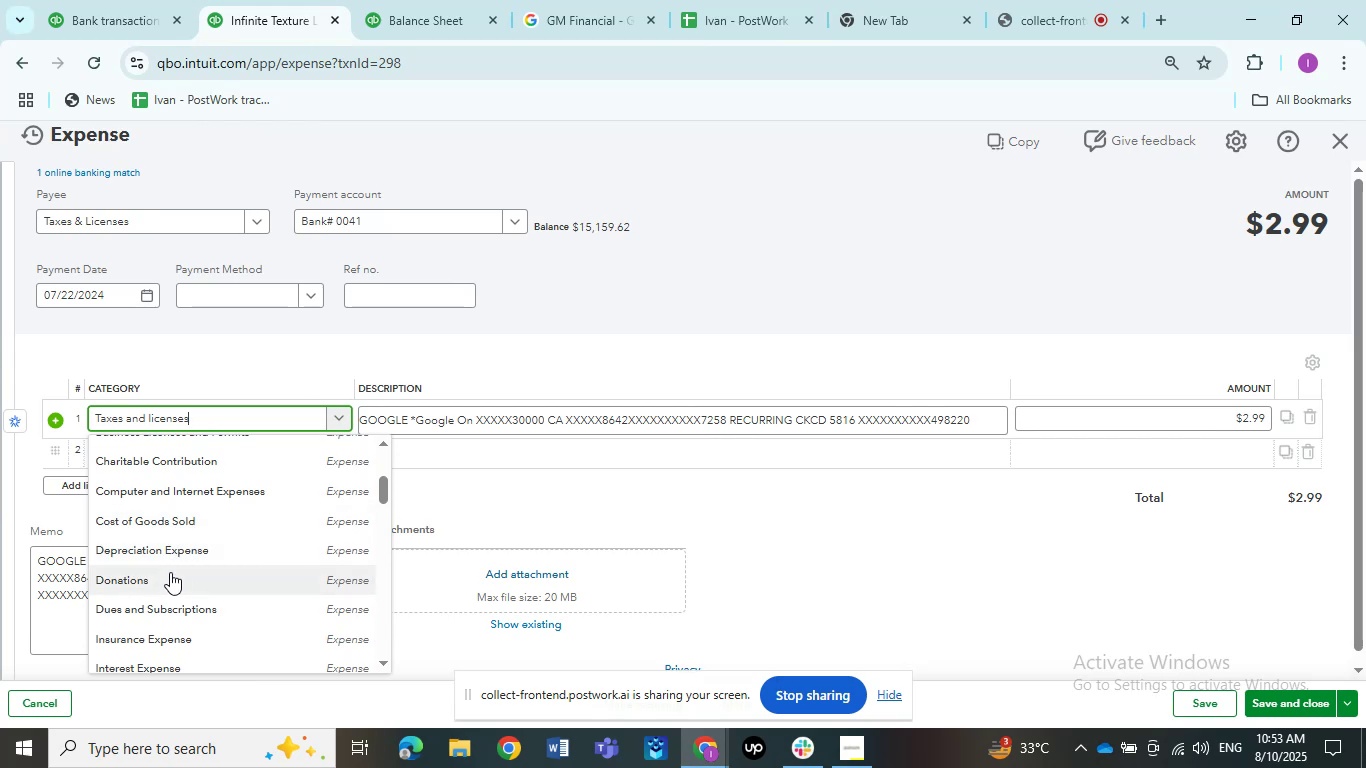 
left_click([168, 606])
 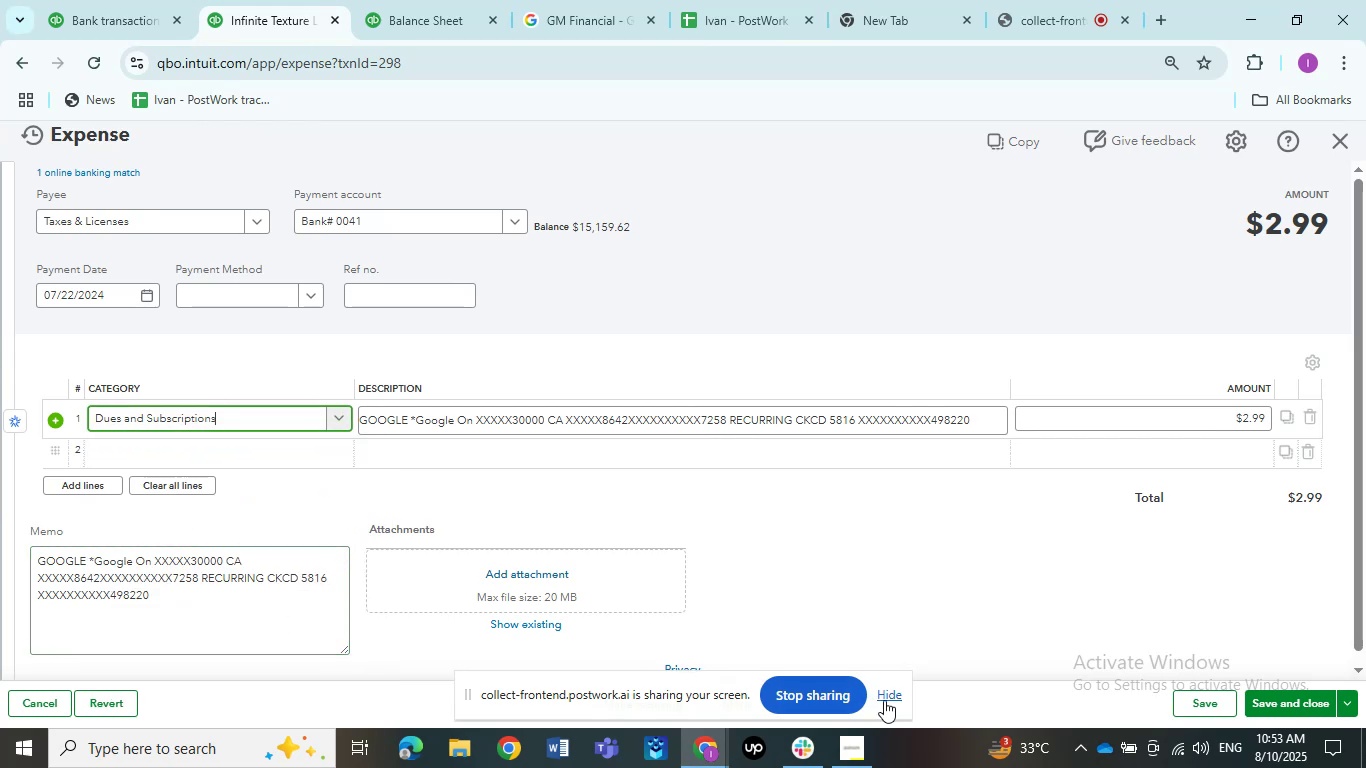 
left_click([886, 700])
 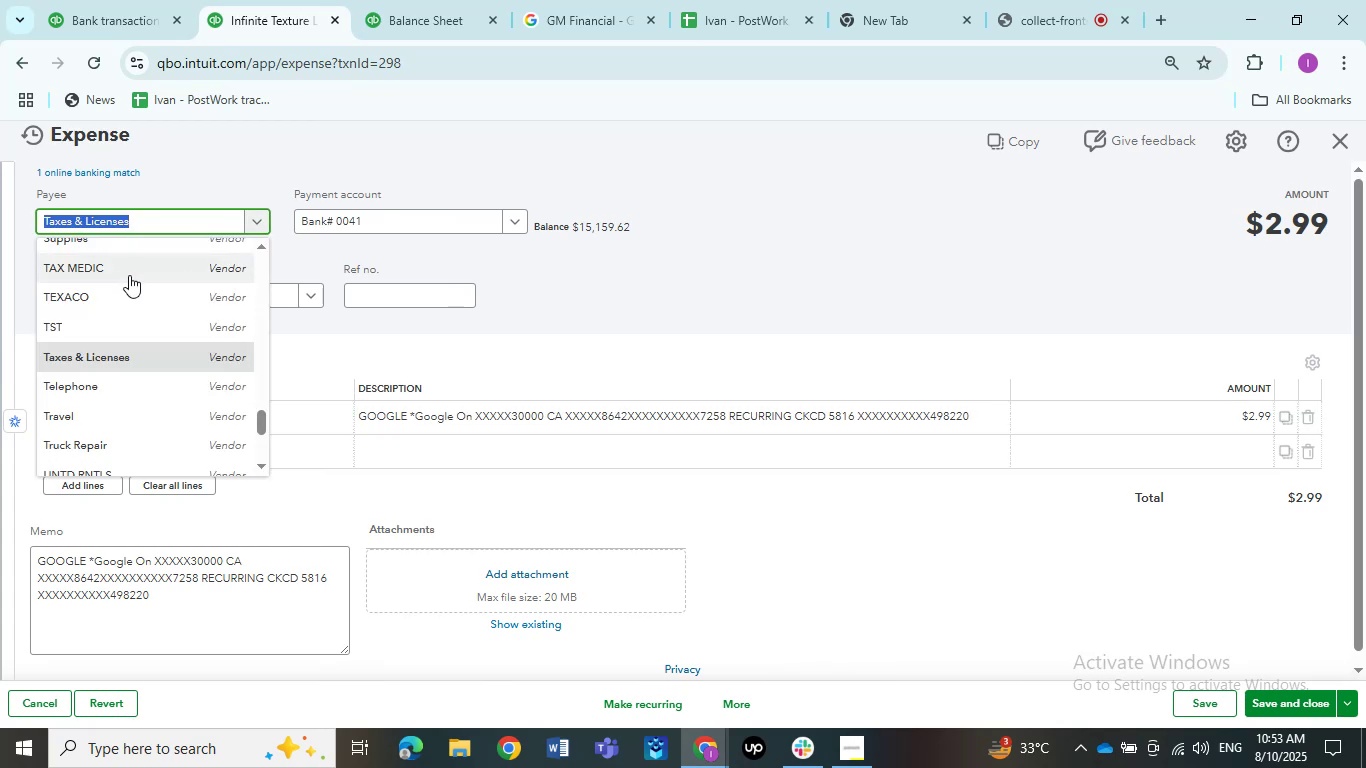 
wait(15.84)
 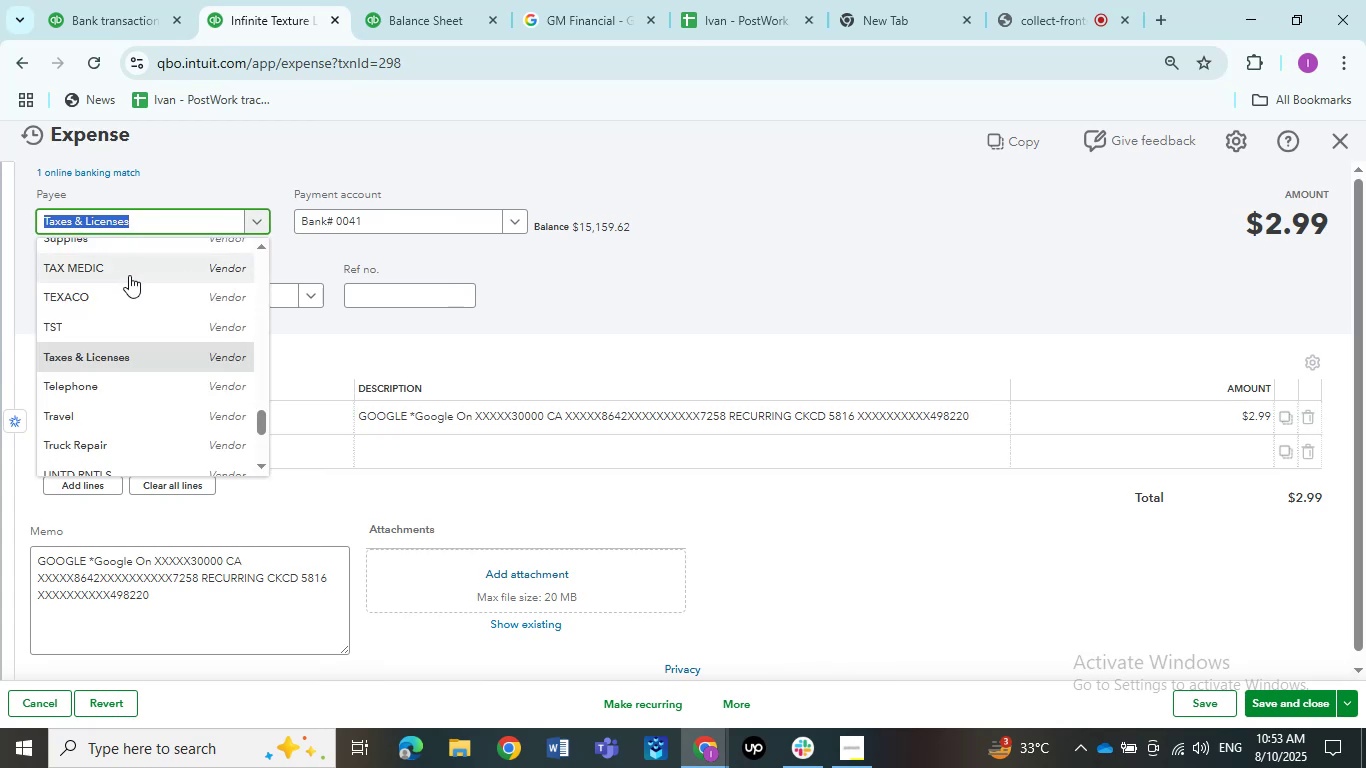 
scroll: coordinate [101, 394], scroll_direction: up, amount: 4.0
 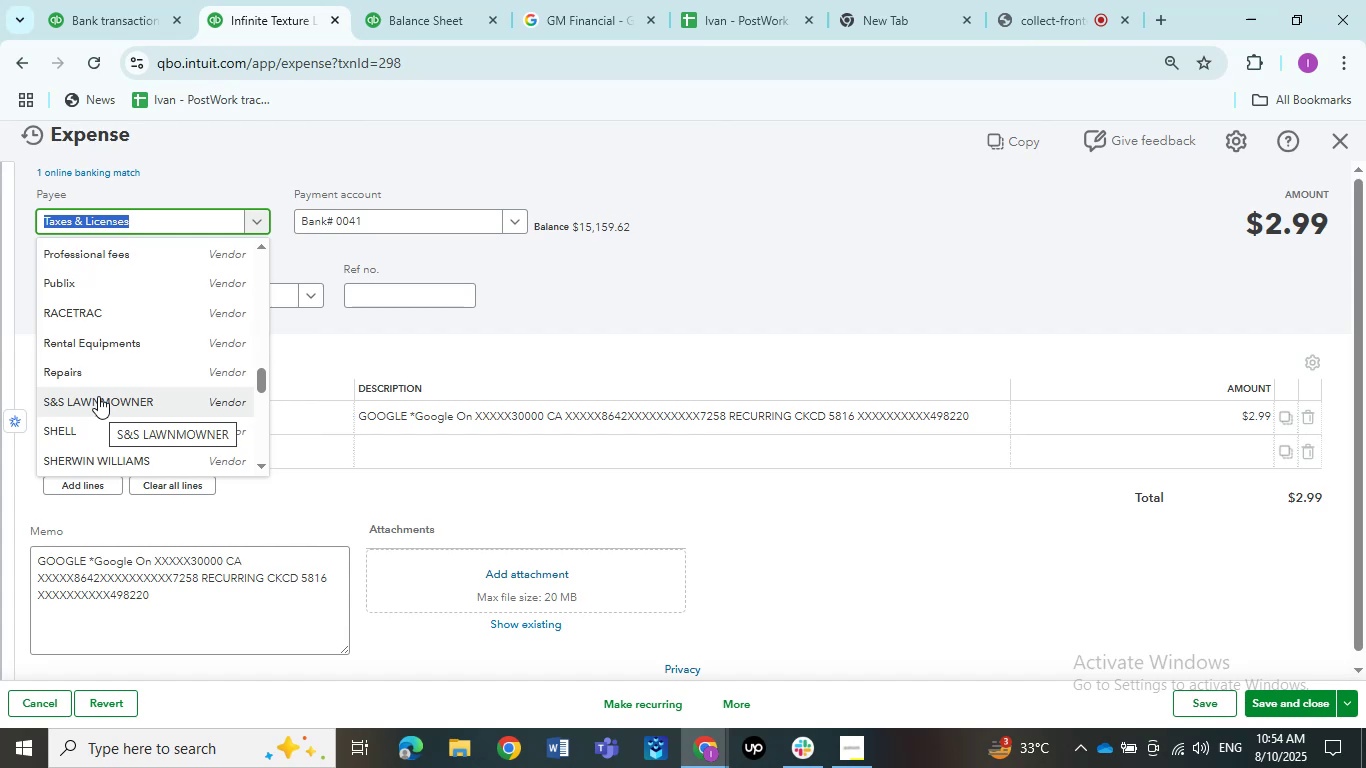 
wait(18.52)
 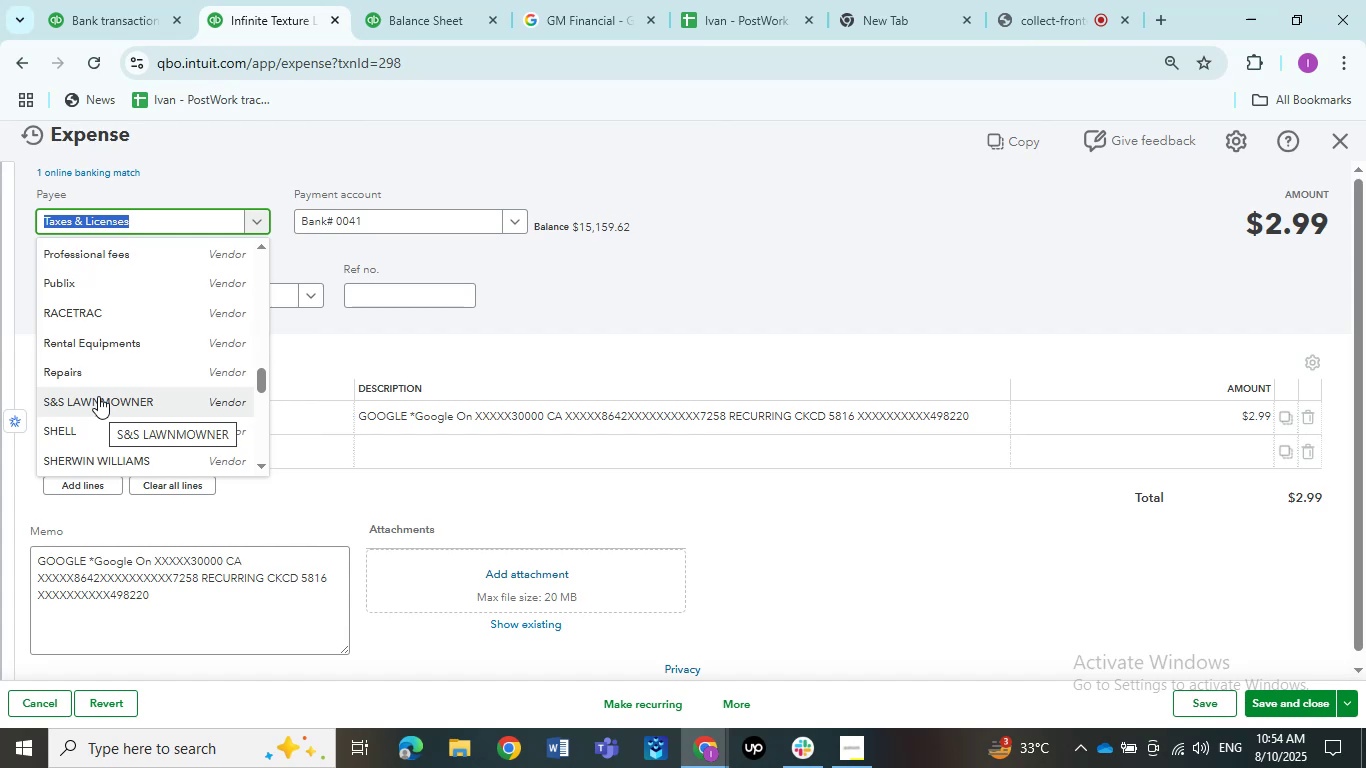 
scroll: coordinate [98, 395], scroll_direction: up, amount: 8.0
 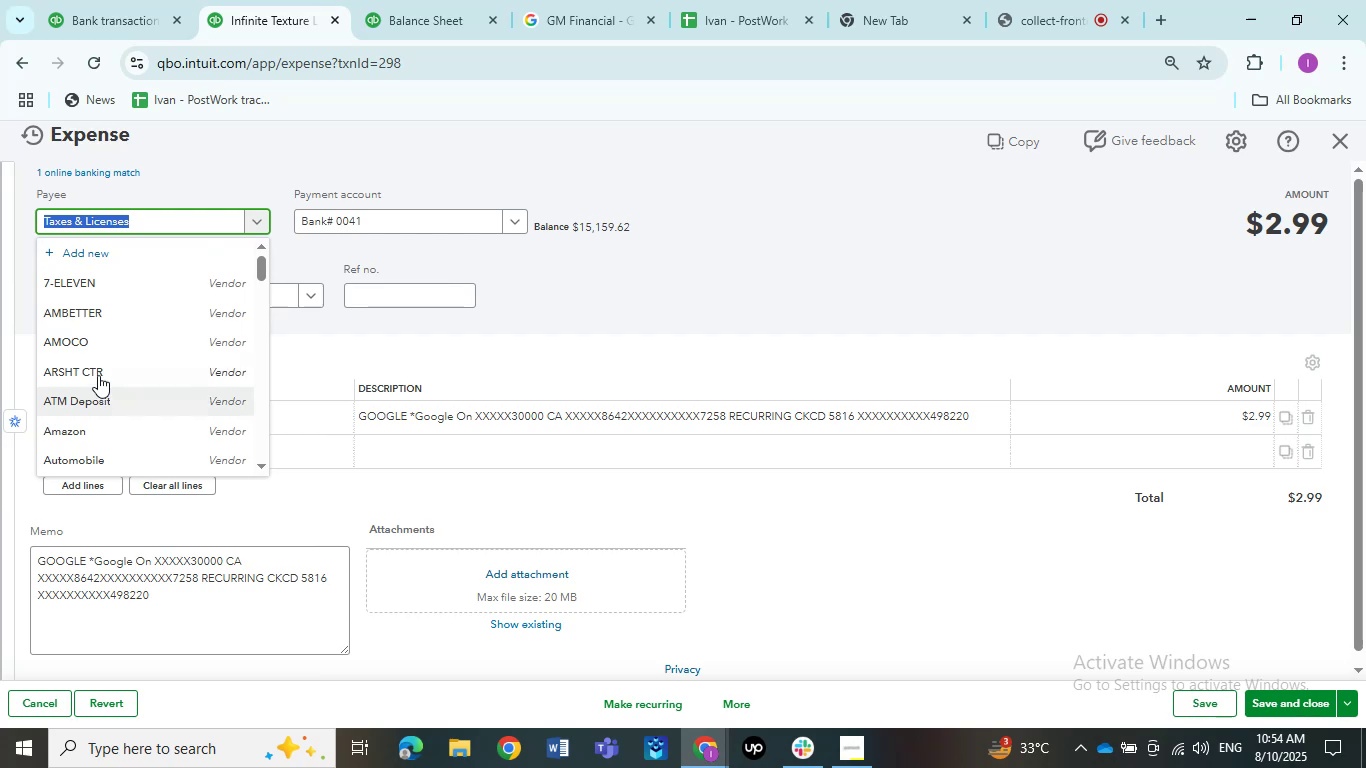 
scroll: coordinate [97, 381], scroll_direction: down, amount: 11.0
 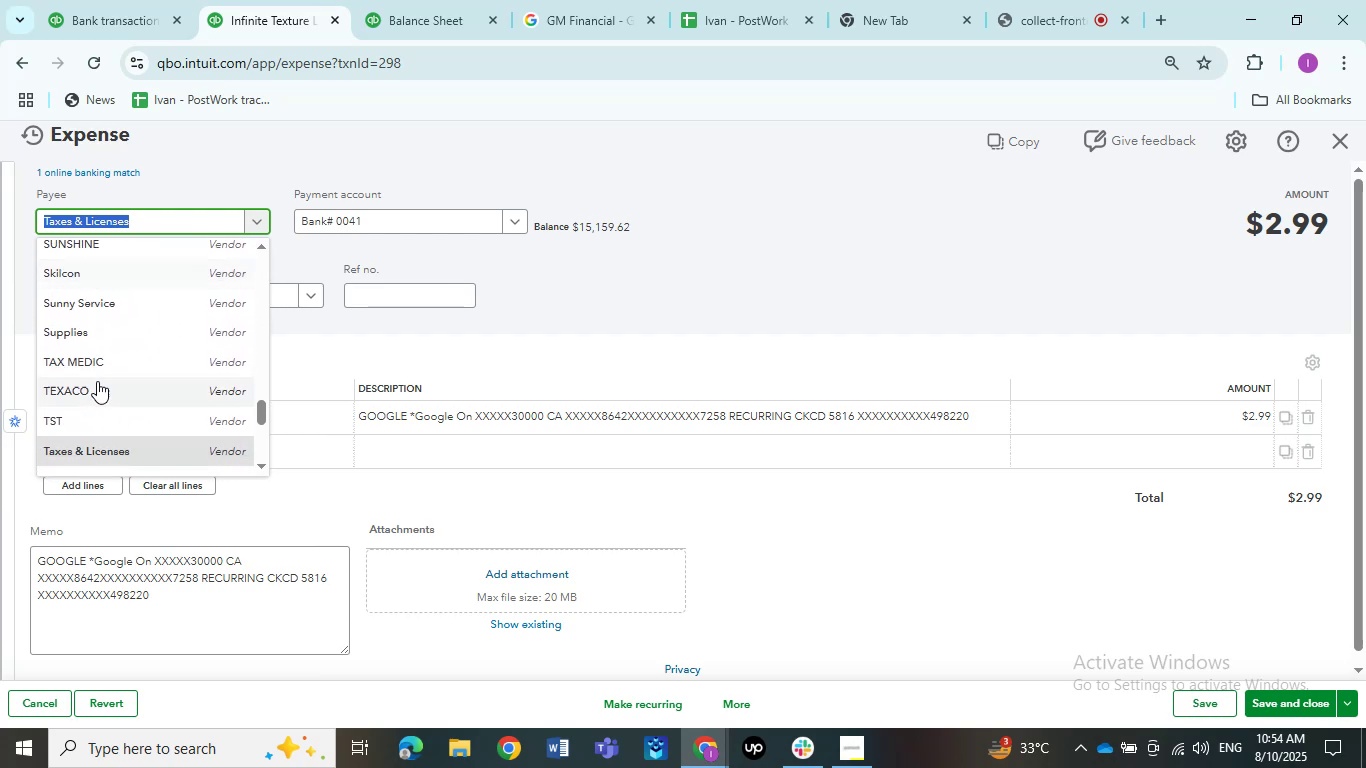 
scroll: coordinate [115, 376], scroll_direction: up, amount: 12.0
 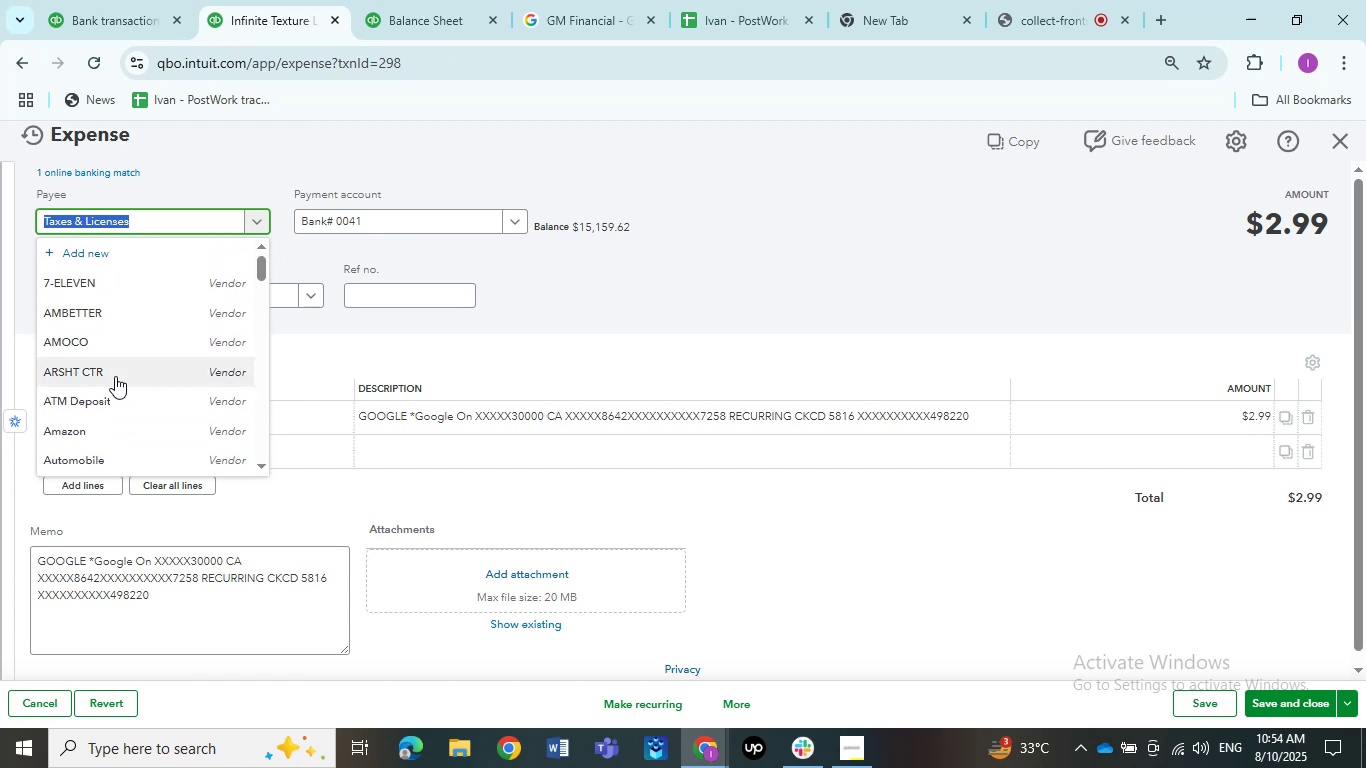 
scroll: coordinate [115, 361], scroll_direction: down, amount: 5.0
 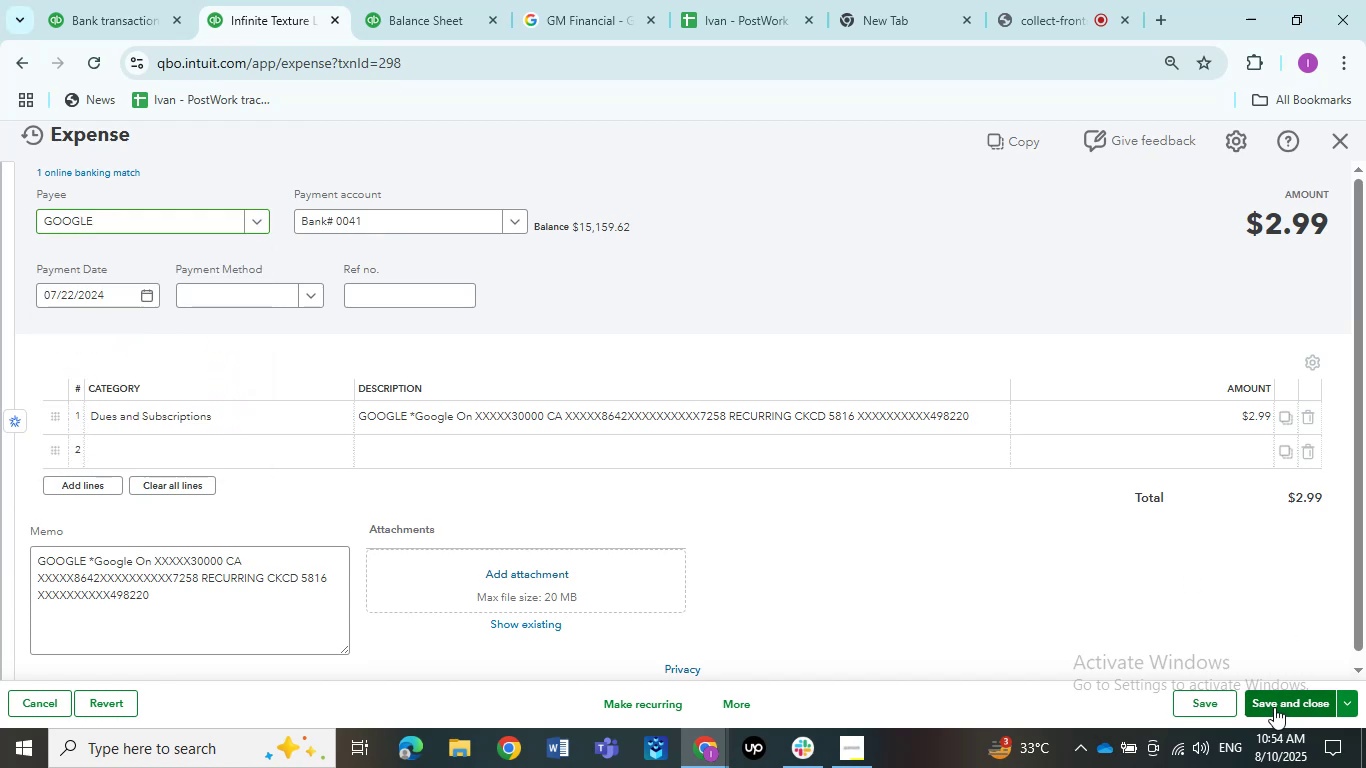 
left_click([722, 473])
 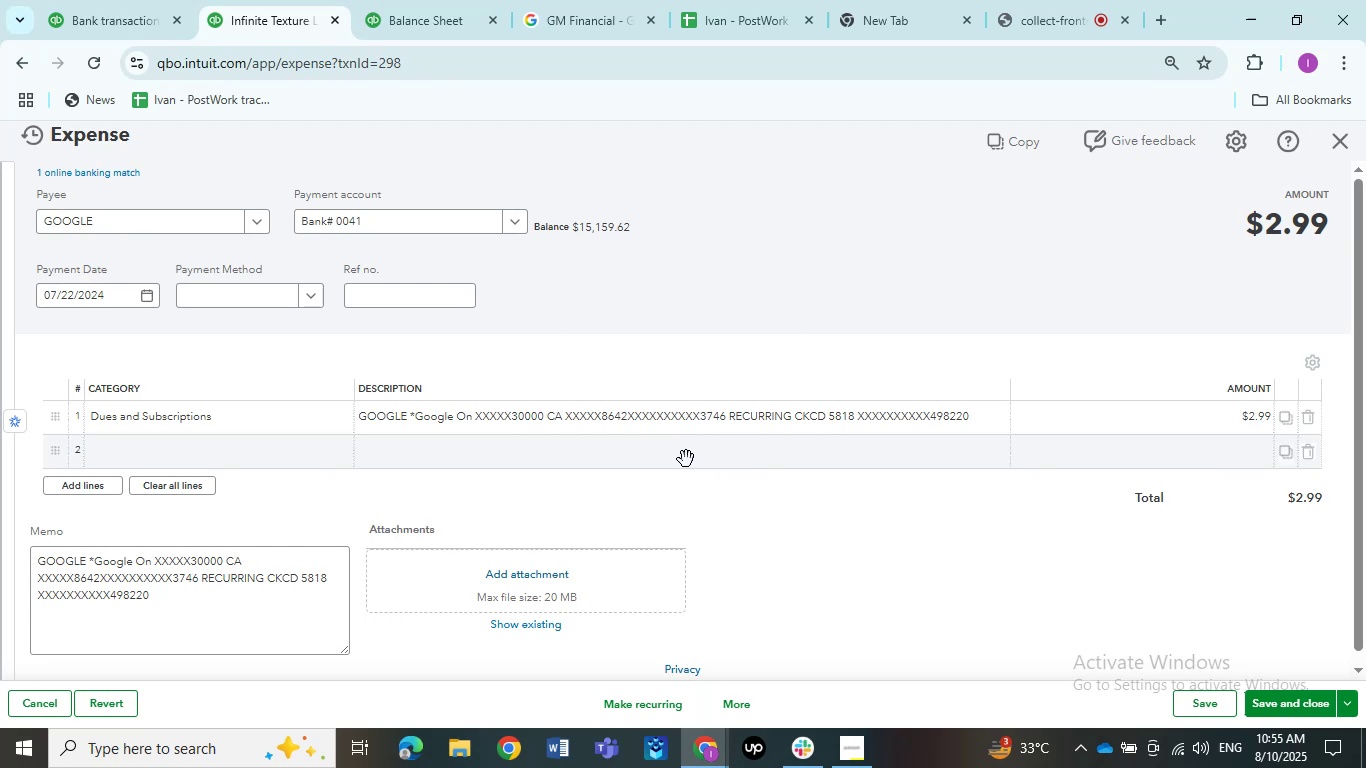 
wait(11.31)
 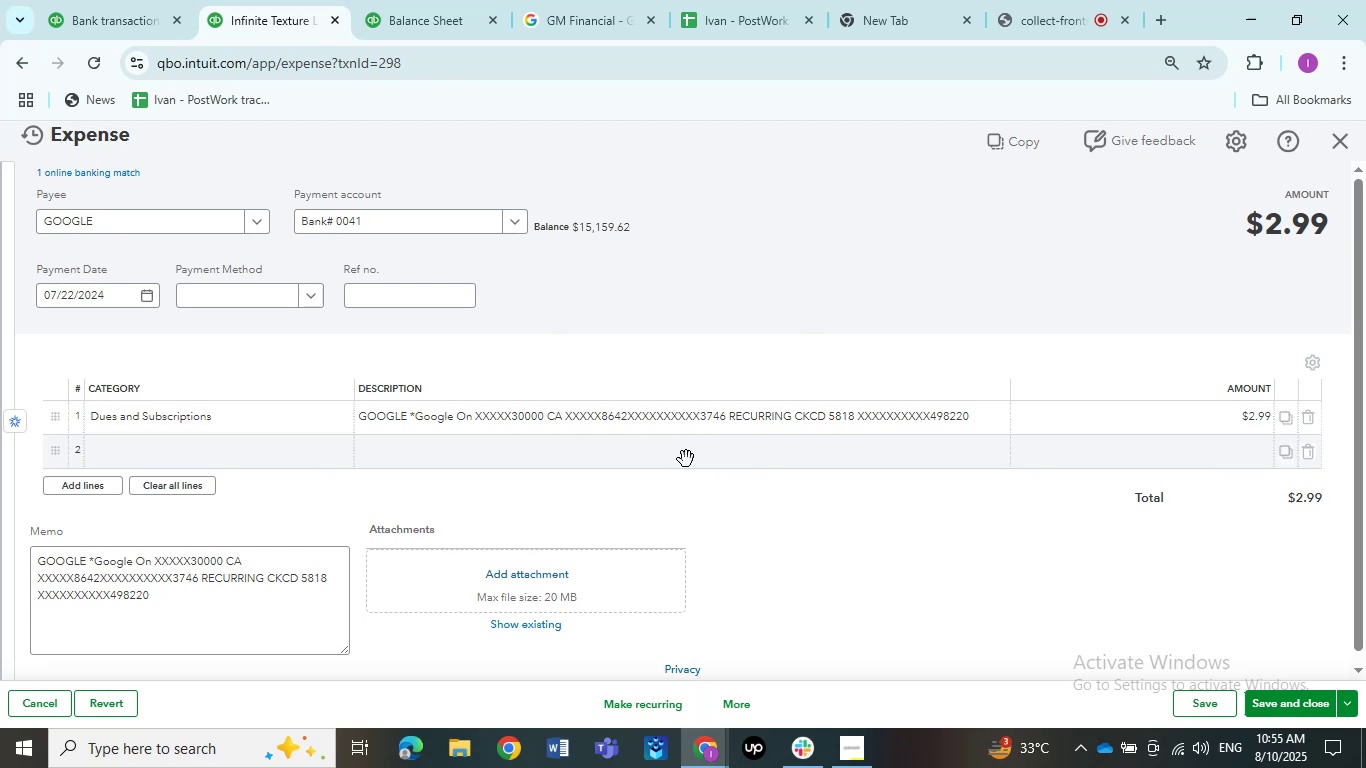 
left_click([1256, 702])
 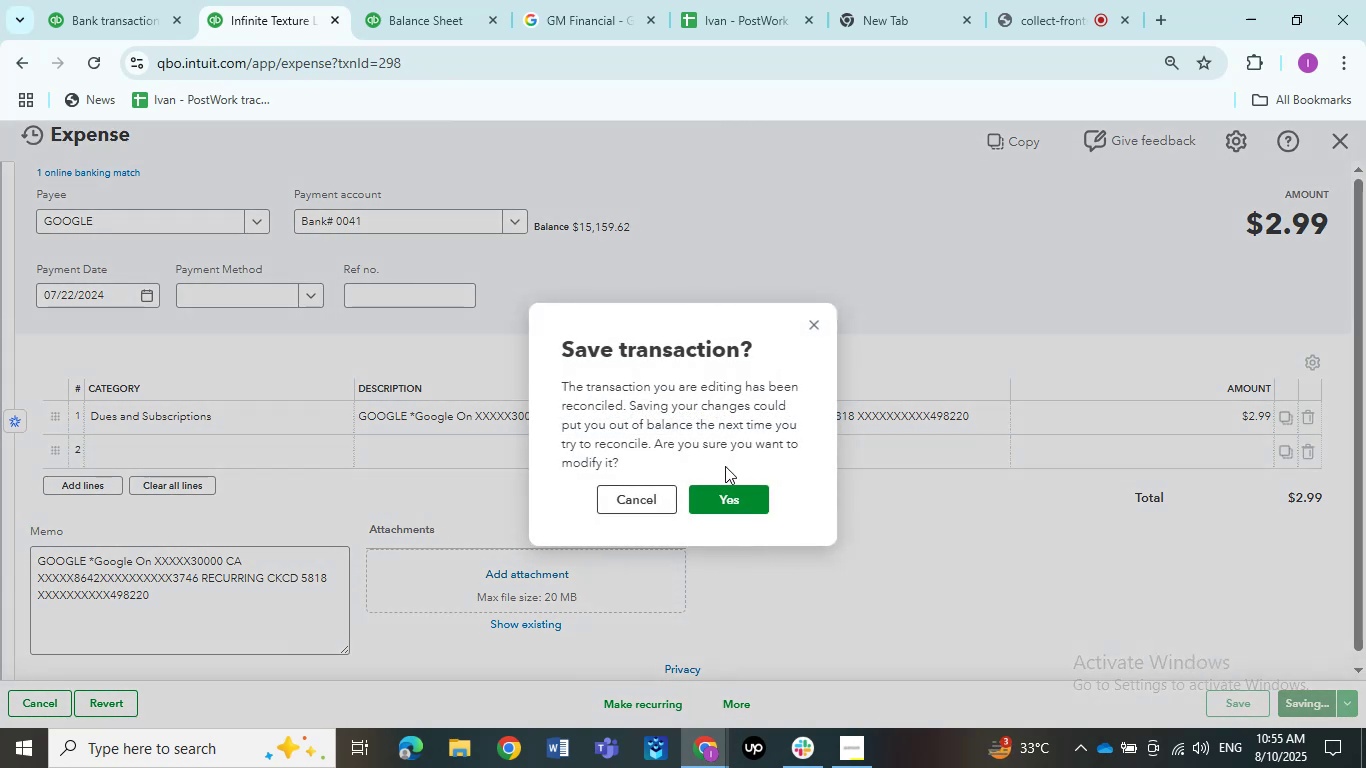 
left_click([727, 486])
 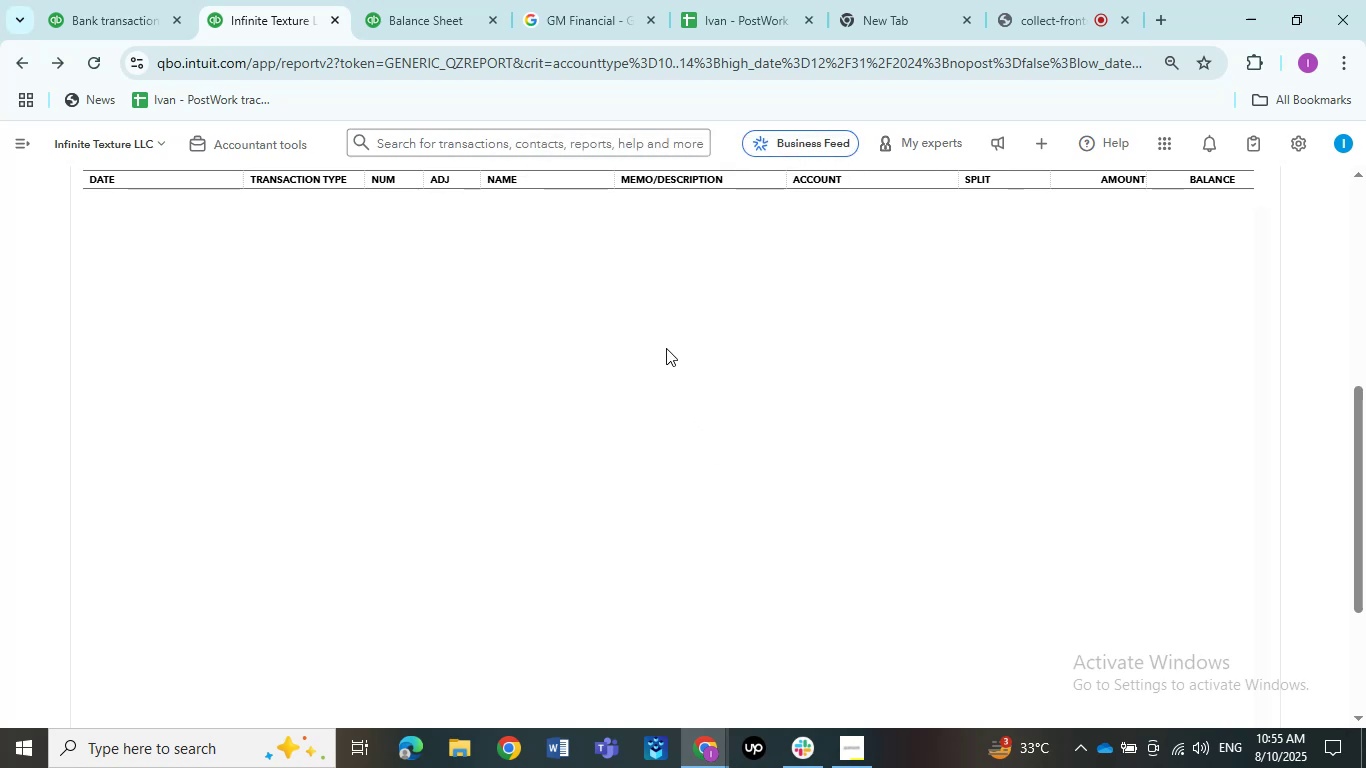 
wait(23.51)
 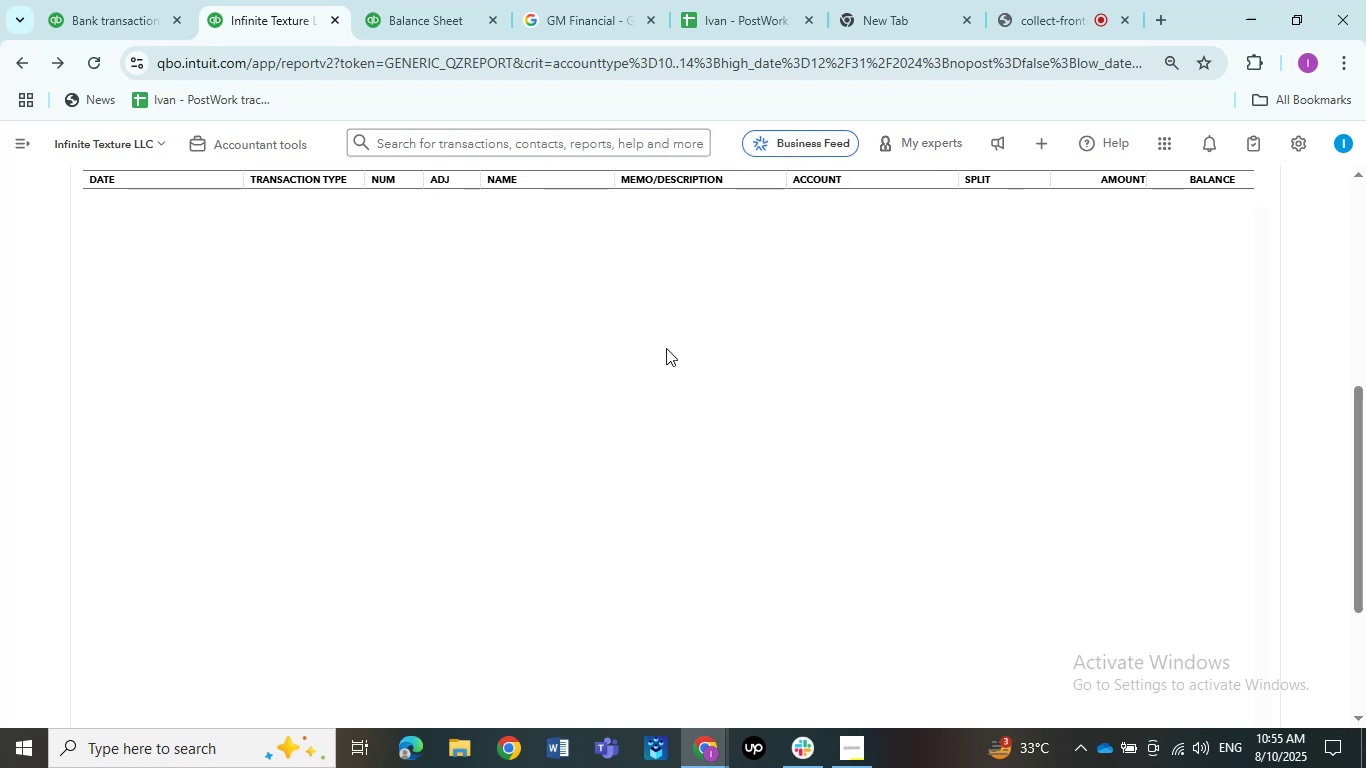 
left_click([693, 465])
 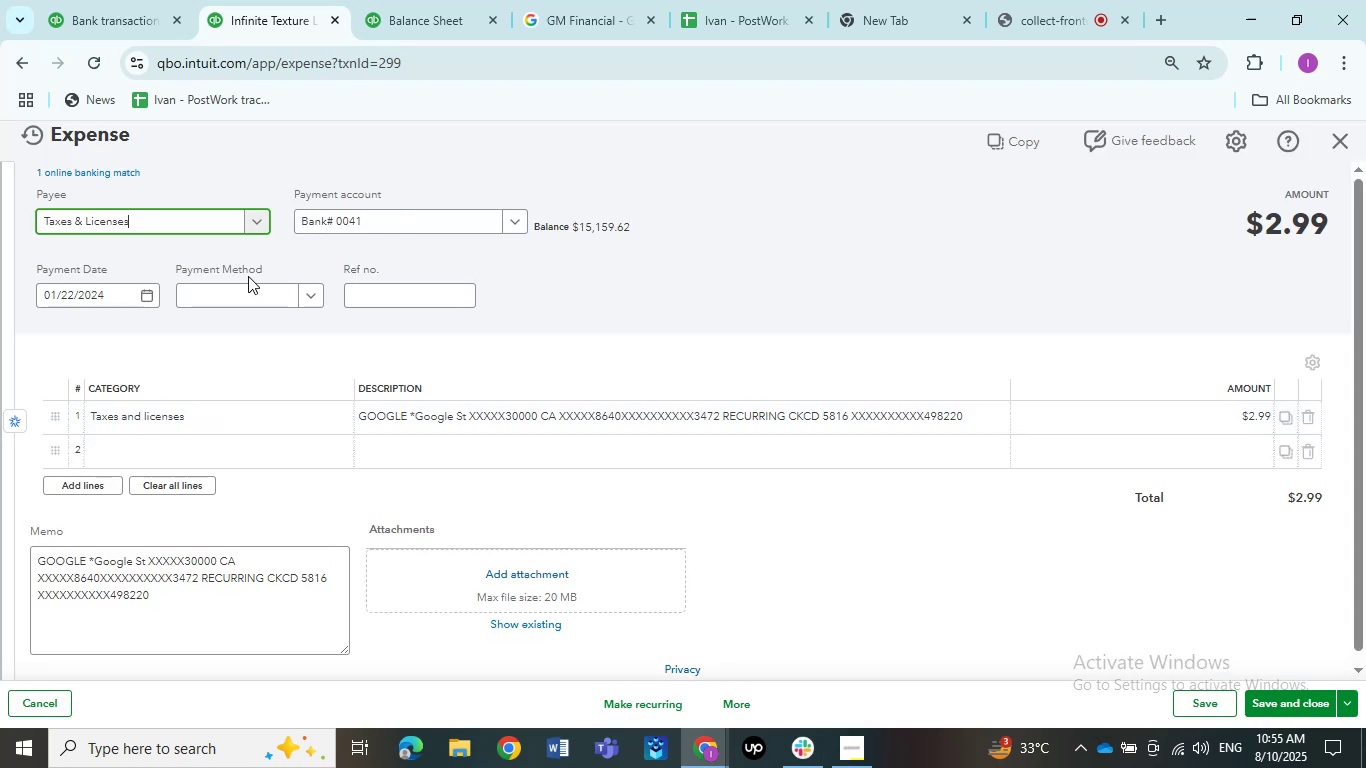 
left_click([252, 425])
 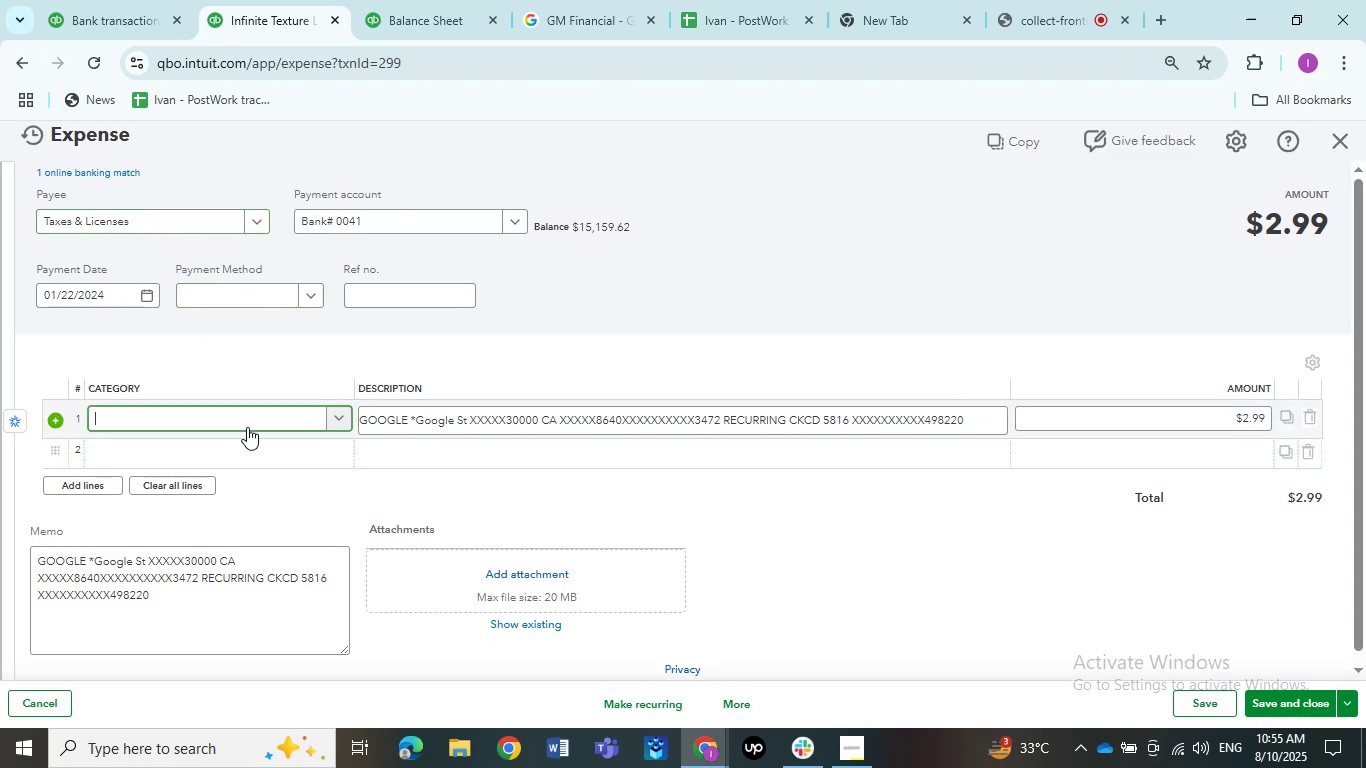 
left_click([247, 427])
 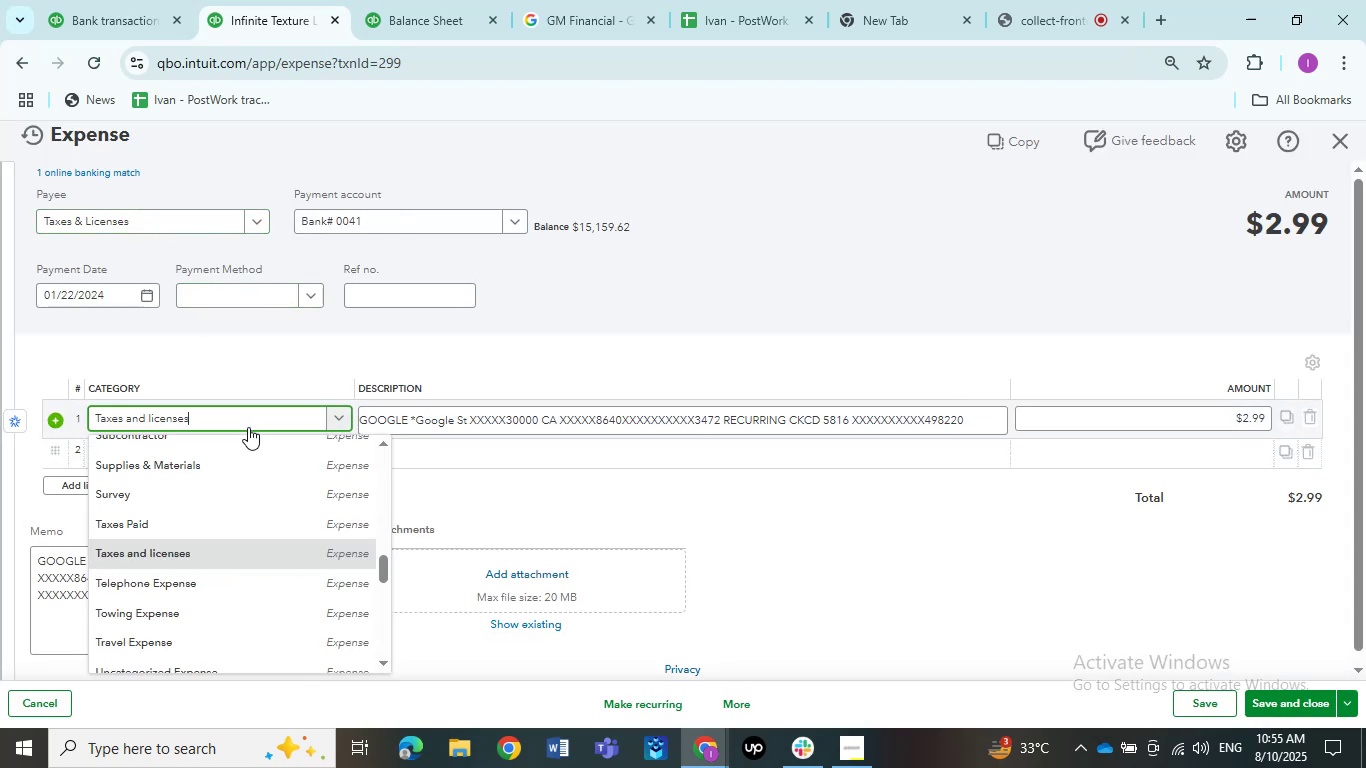 
scroll: coordinate [240, 526], scroll_direction: up, amount: 10.0
 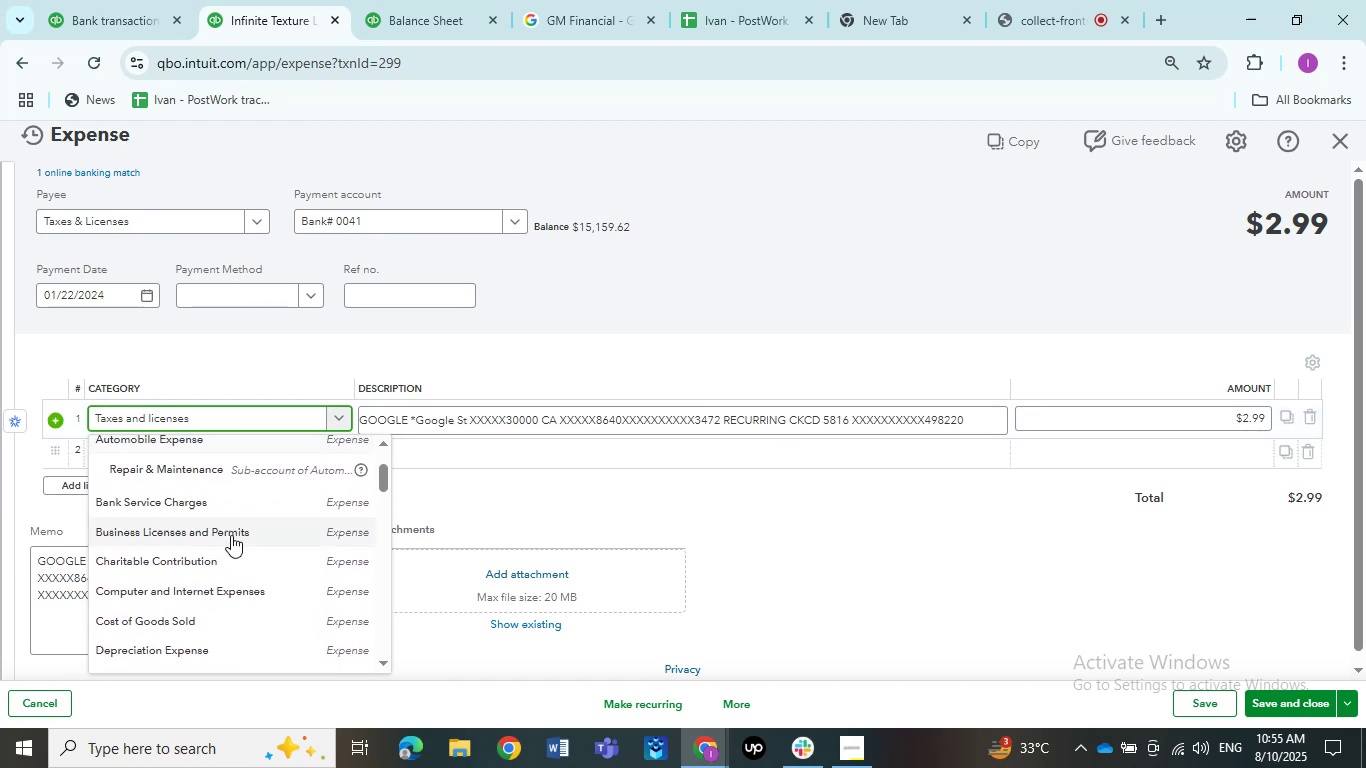 
scroll: coordinate [230, 535], scroll_direction: down, amount: 1.0
 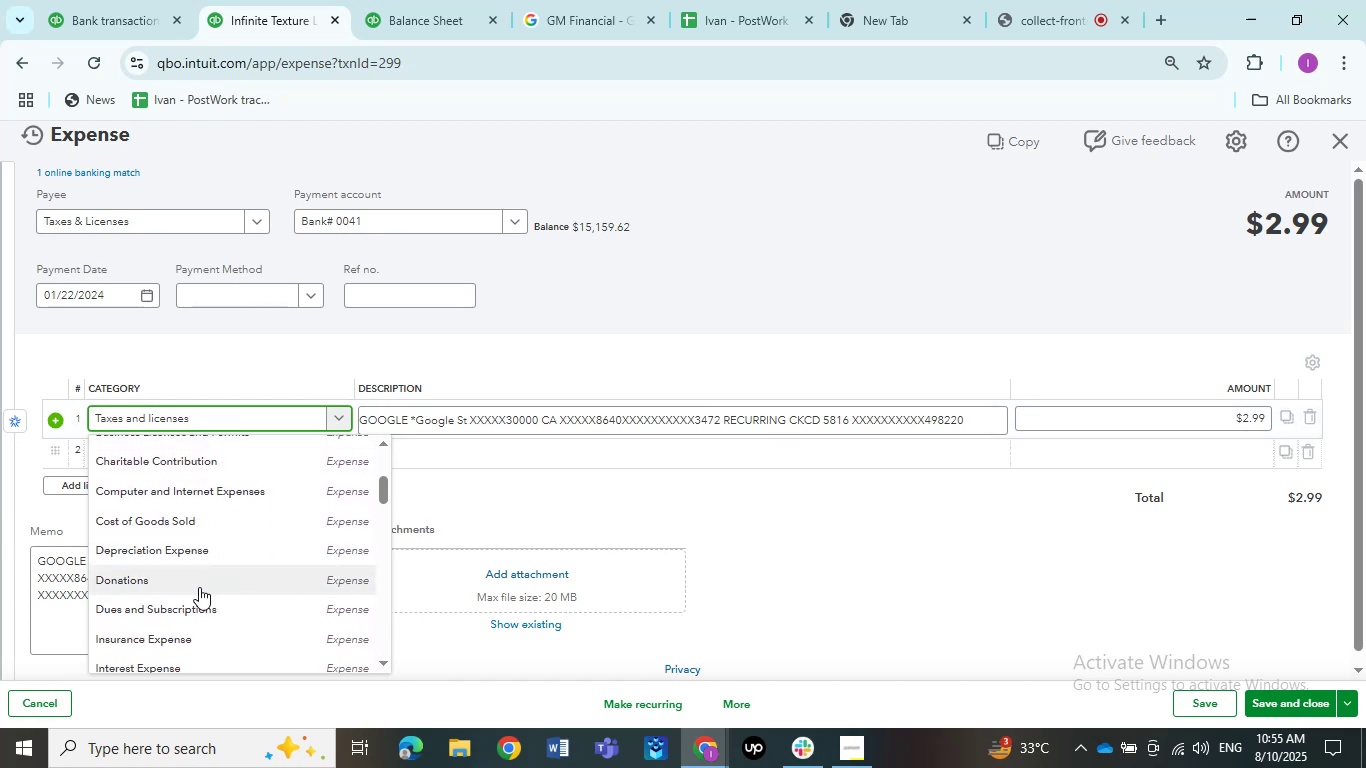 
left_click([191, 606])
 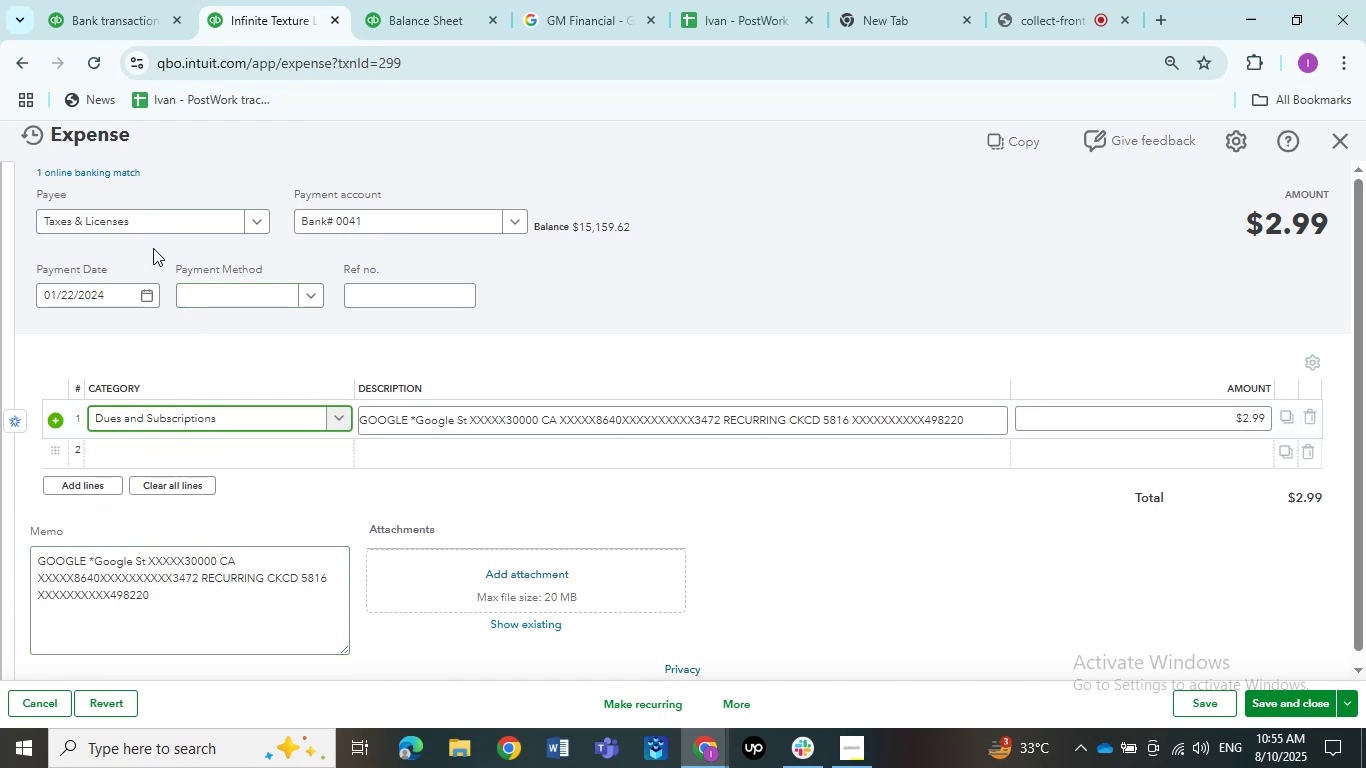 
left_click([138, 229])
 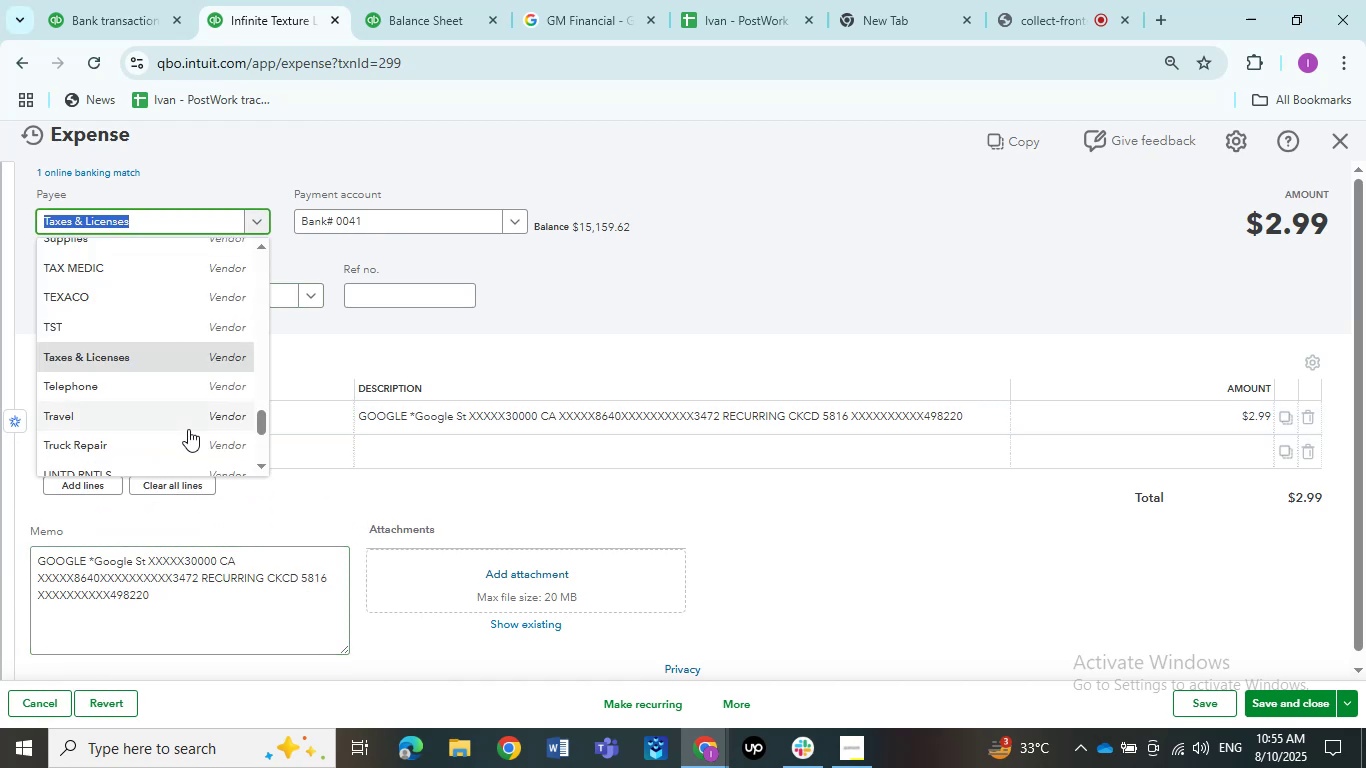 
scroll: coordinate [186, 425], scroll_direction: up, amount: 10.0
 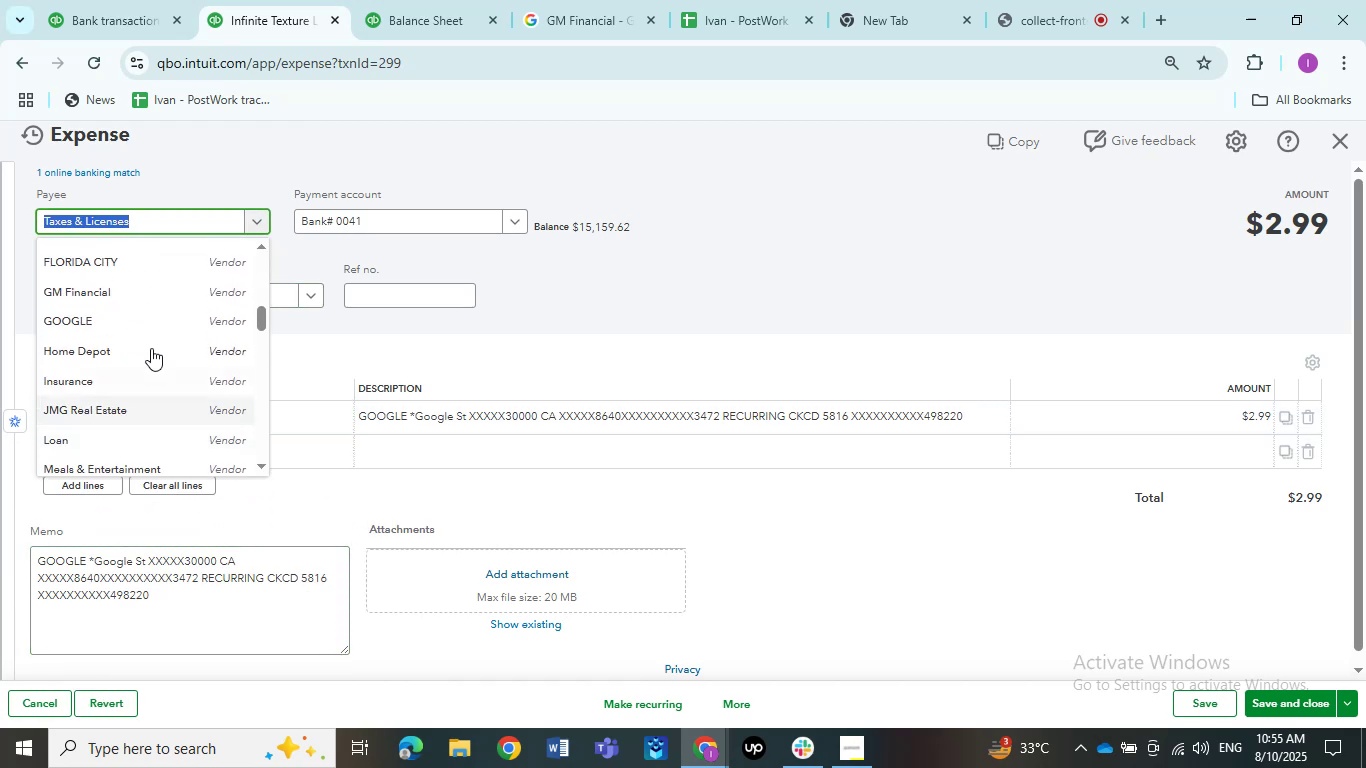 
left_click([137, 317])
 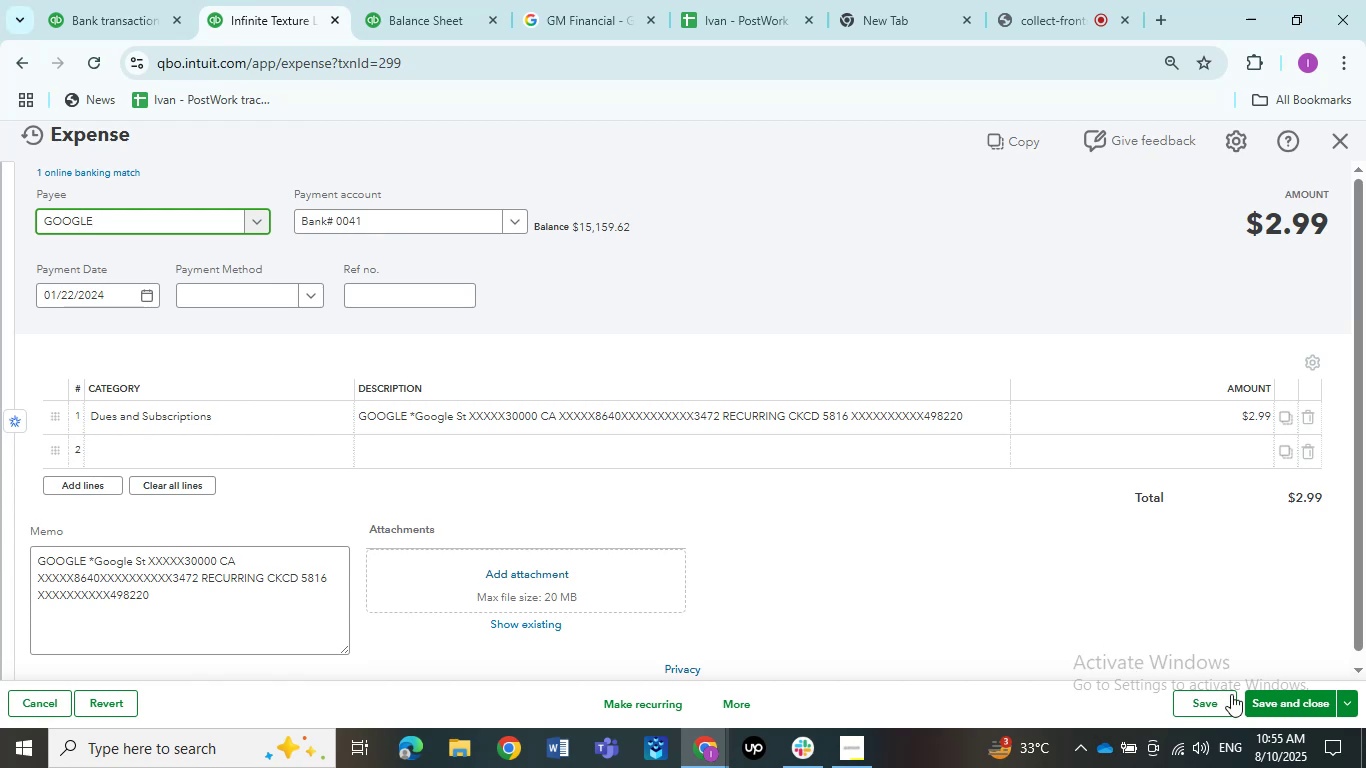 
left_click([1229, 699])
 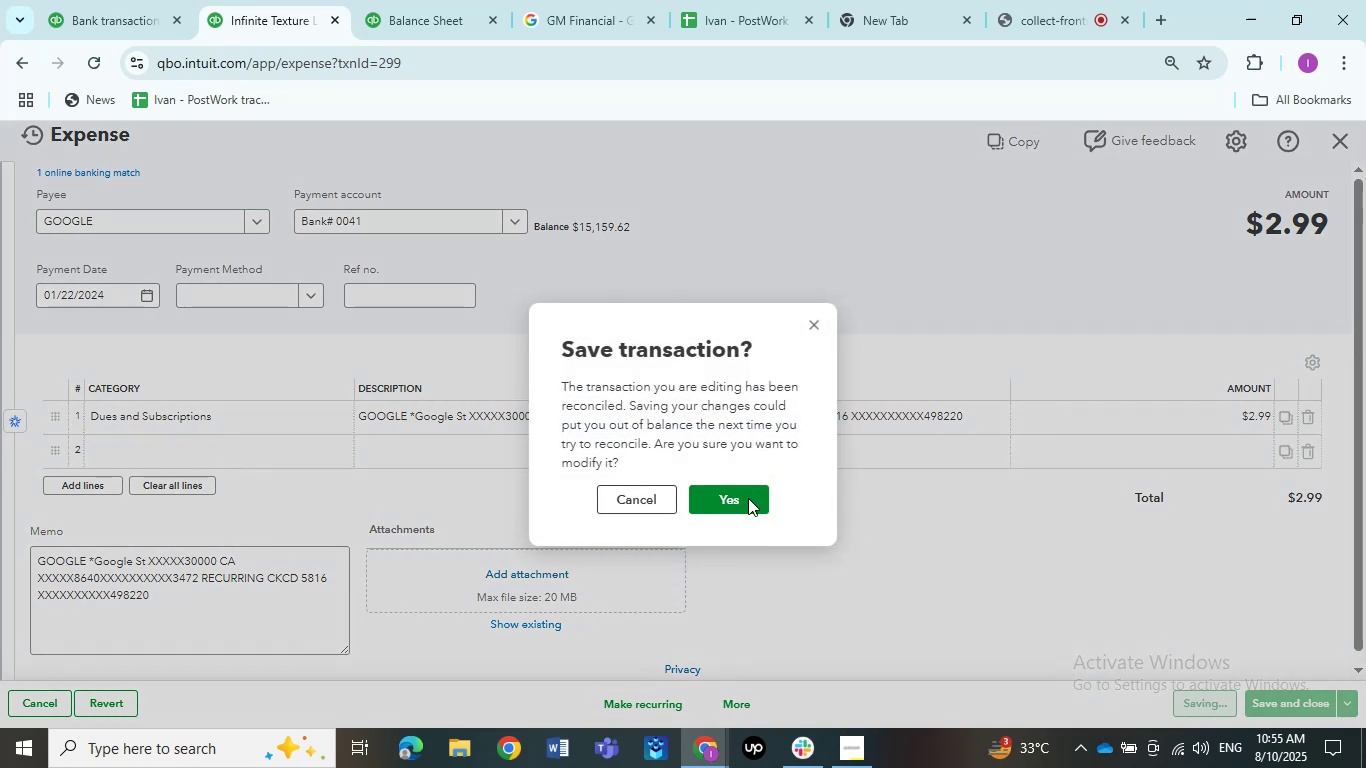 
left_click([748, 498])
 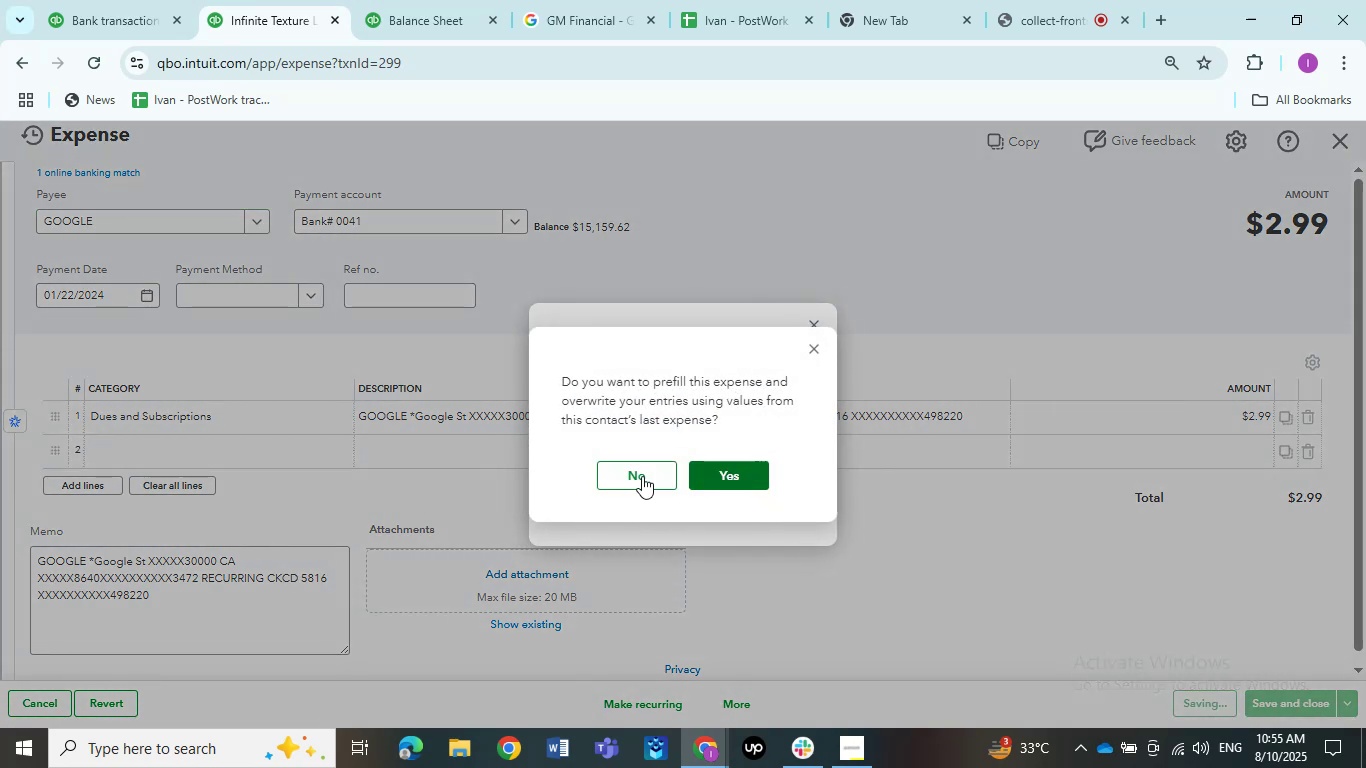 
left_click([641, 476])
 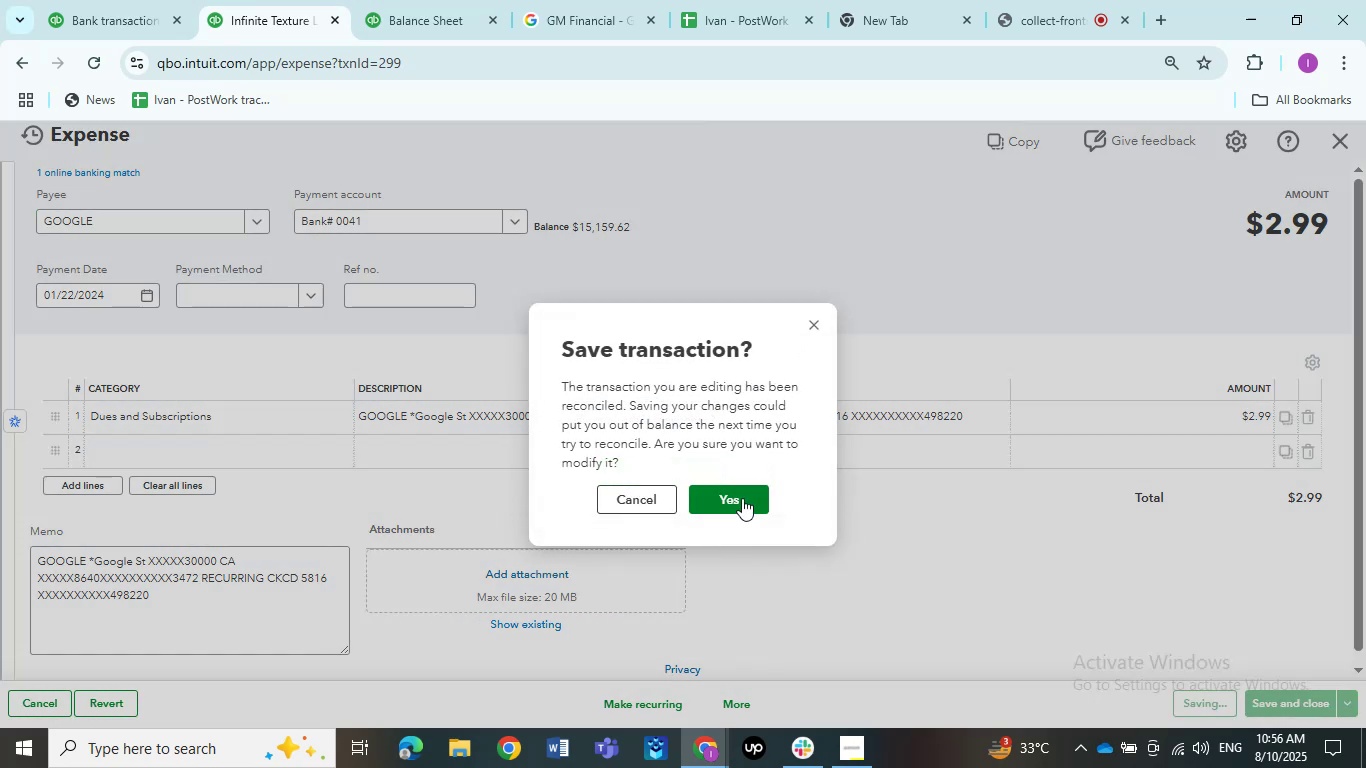 
left_click([742, 498])
 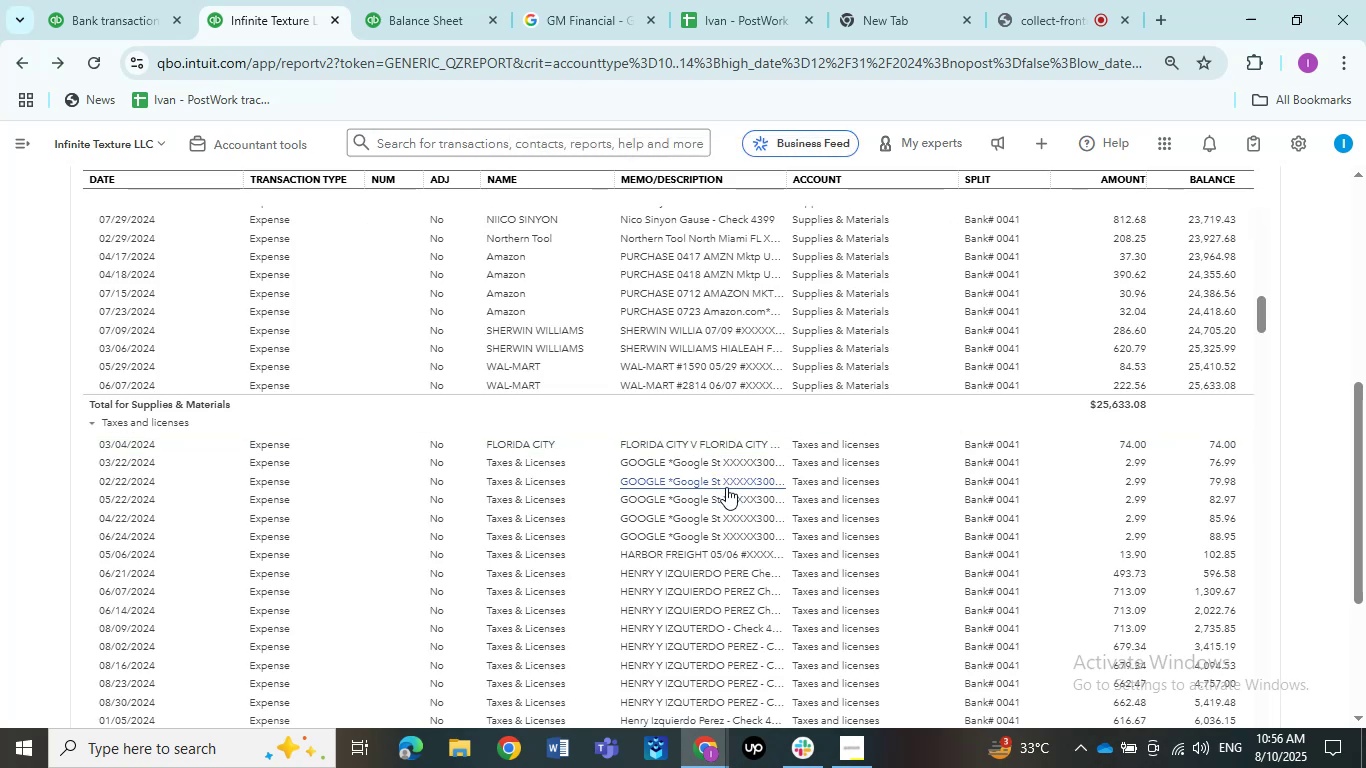 
wait(16.63)
 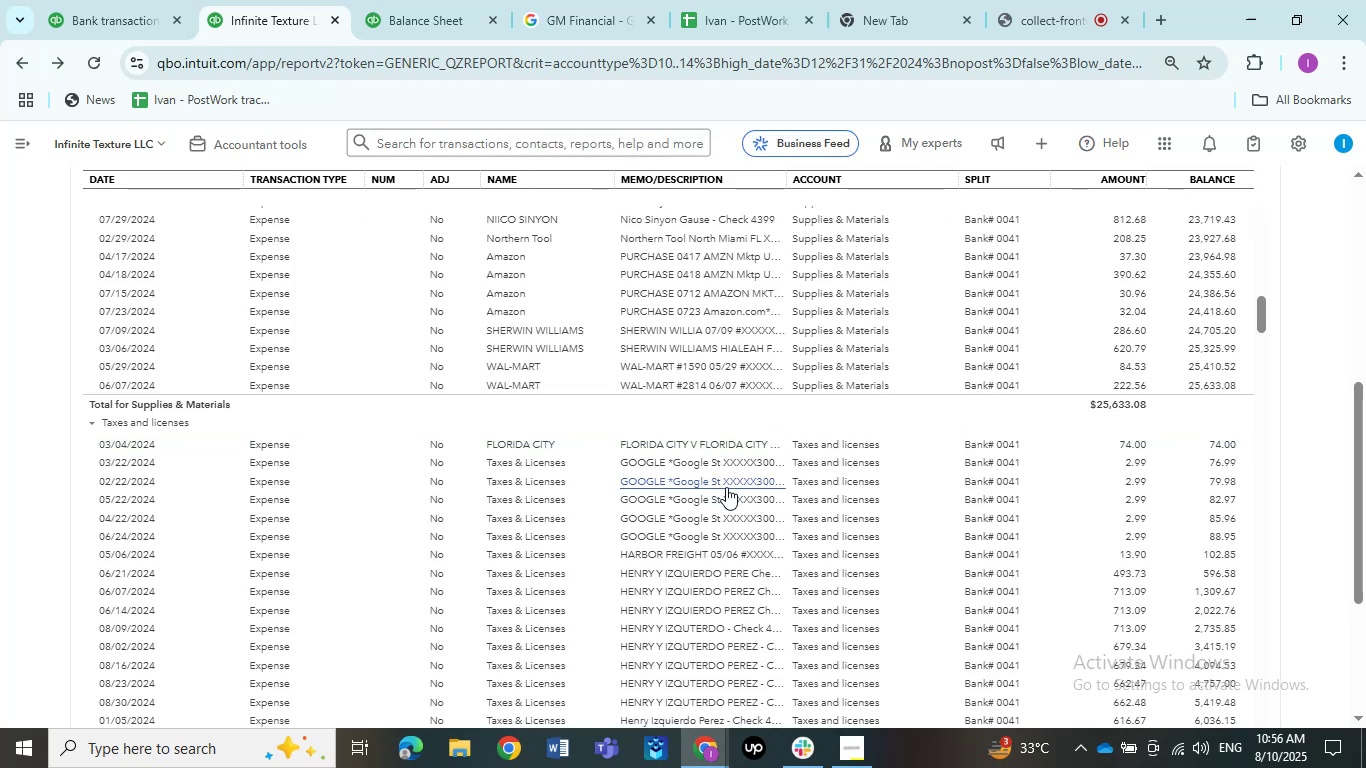 
left_click([728, 465])
 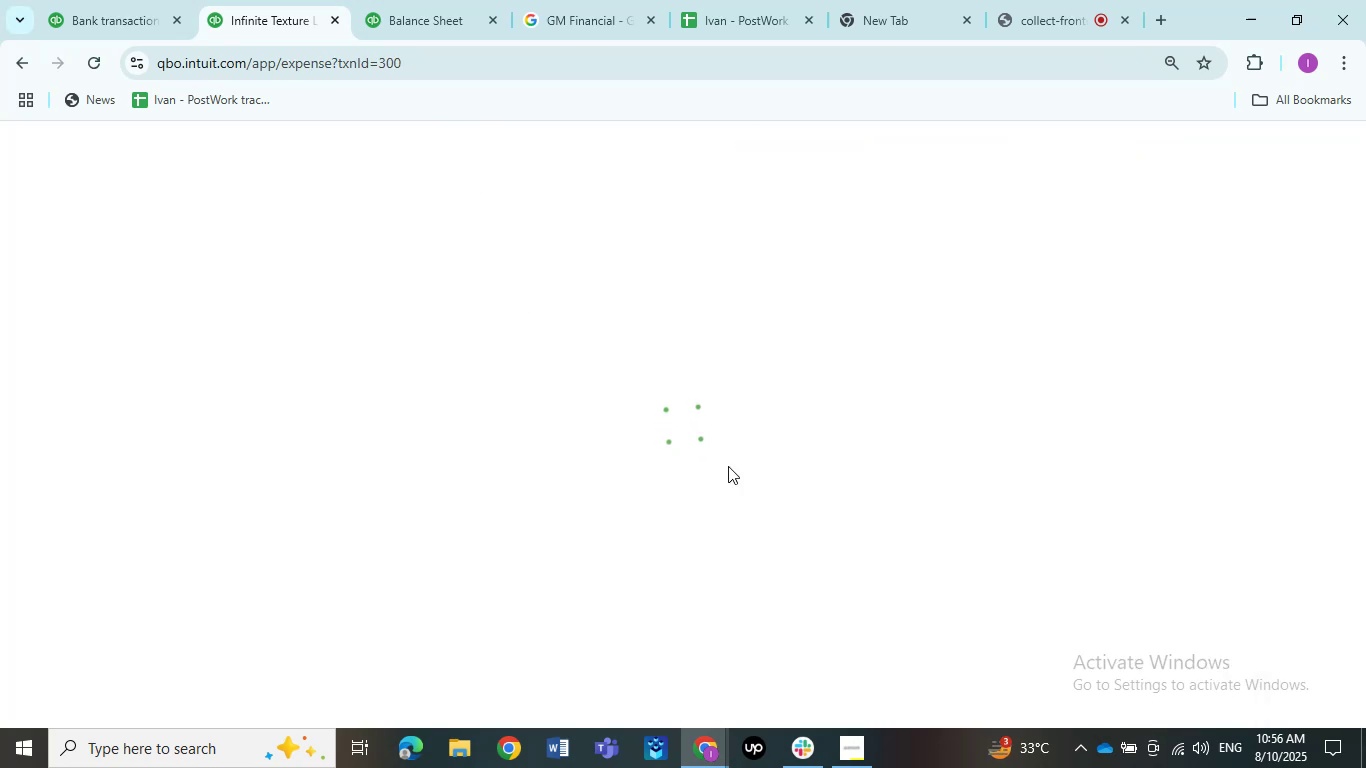 
left_click([231, 422])
 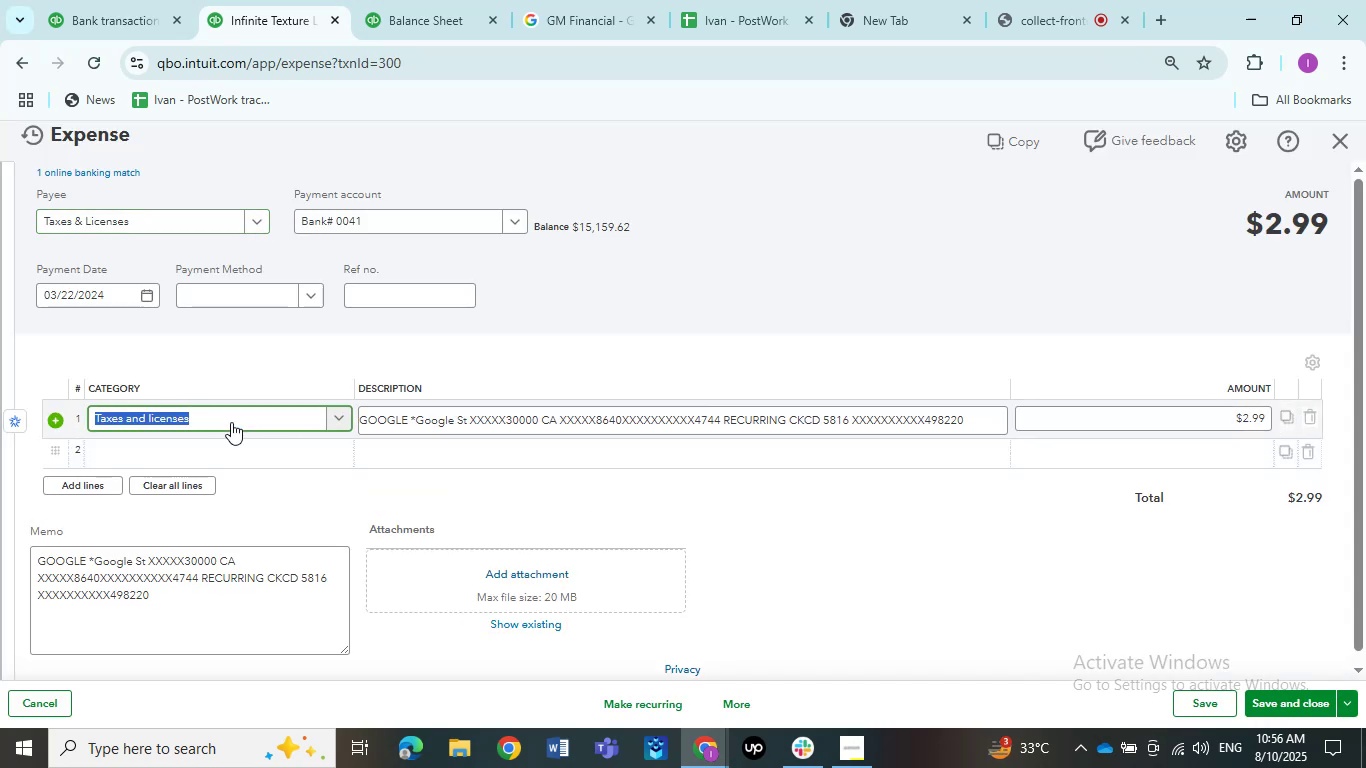 
left_click([231, 422])
 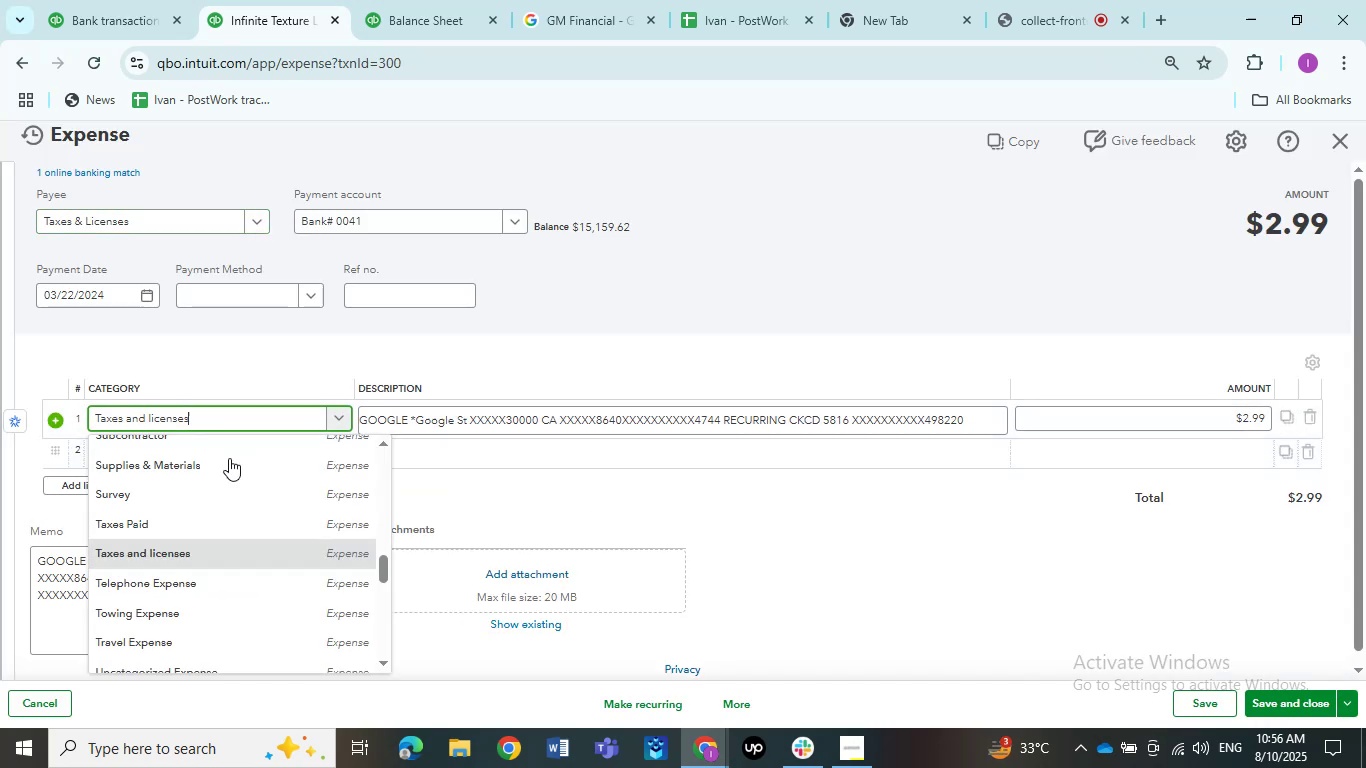 
scroll: coordinate [321, 493], scroll_direction: up, amount: 10.0
 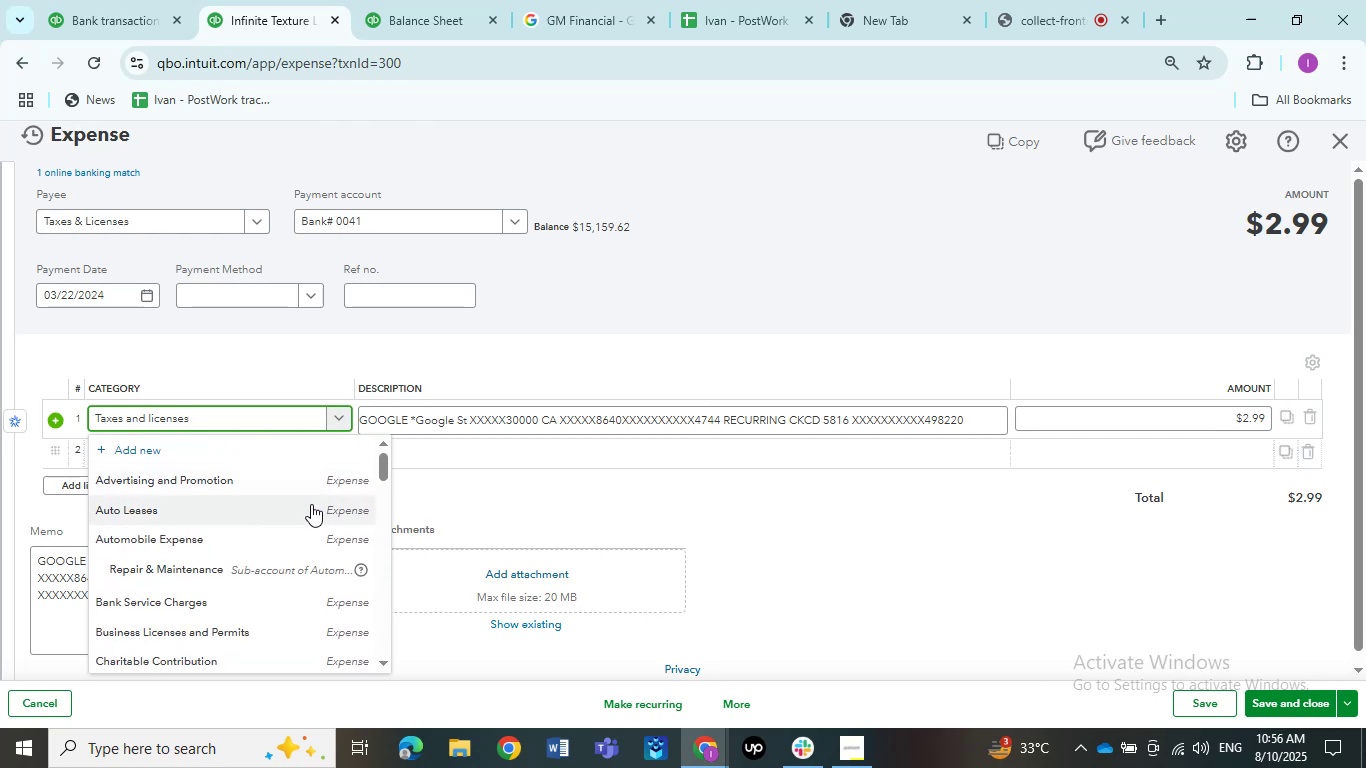 
scroll: coordinate [276, 522], scroll_direction: down, amount: 4.0
 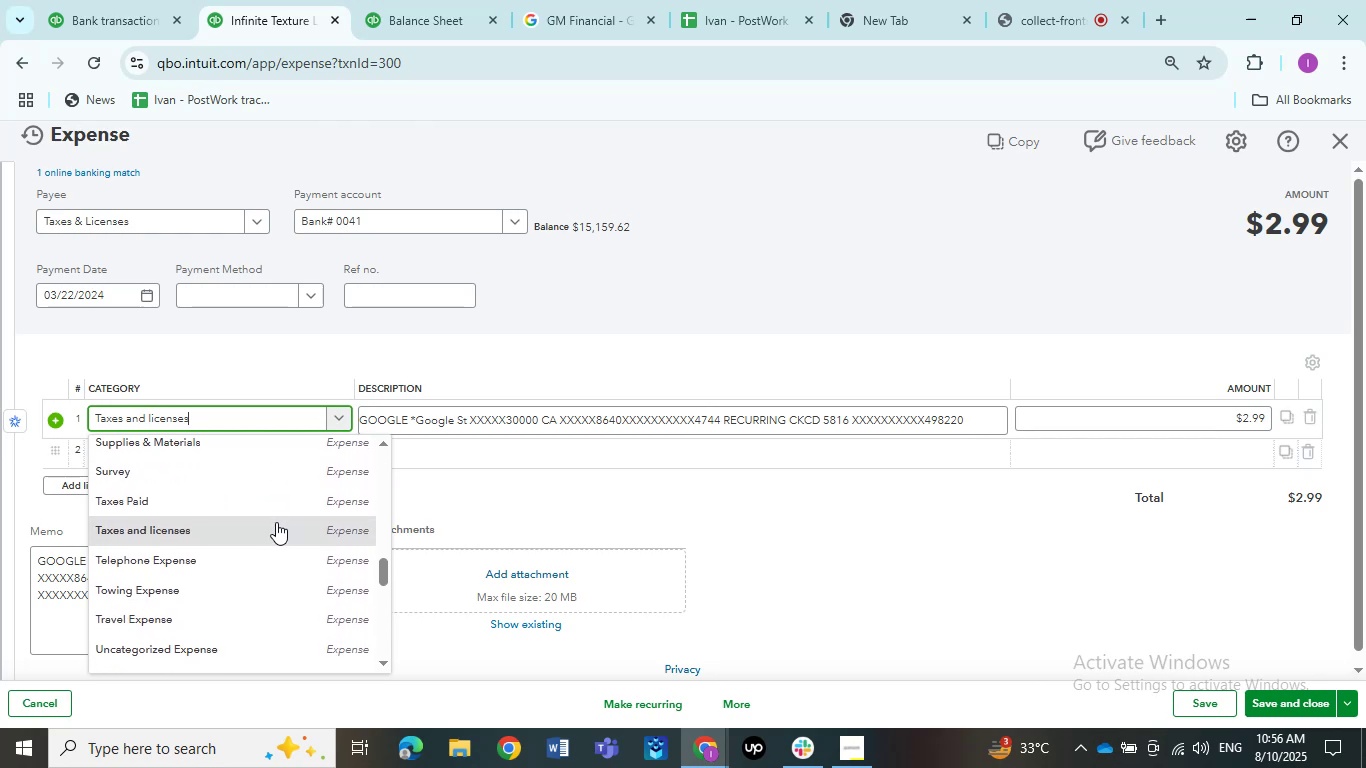 
scroll: coordinate [276, 522], scroll_direction: up, amount: 10.0
 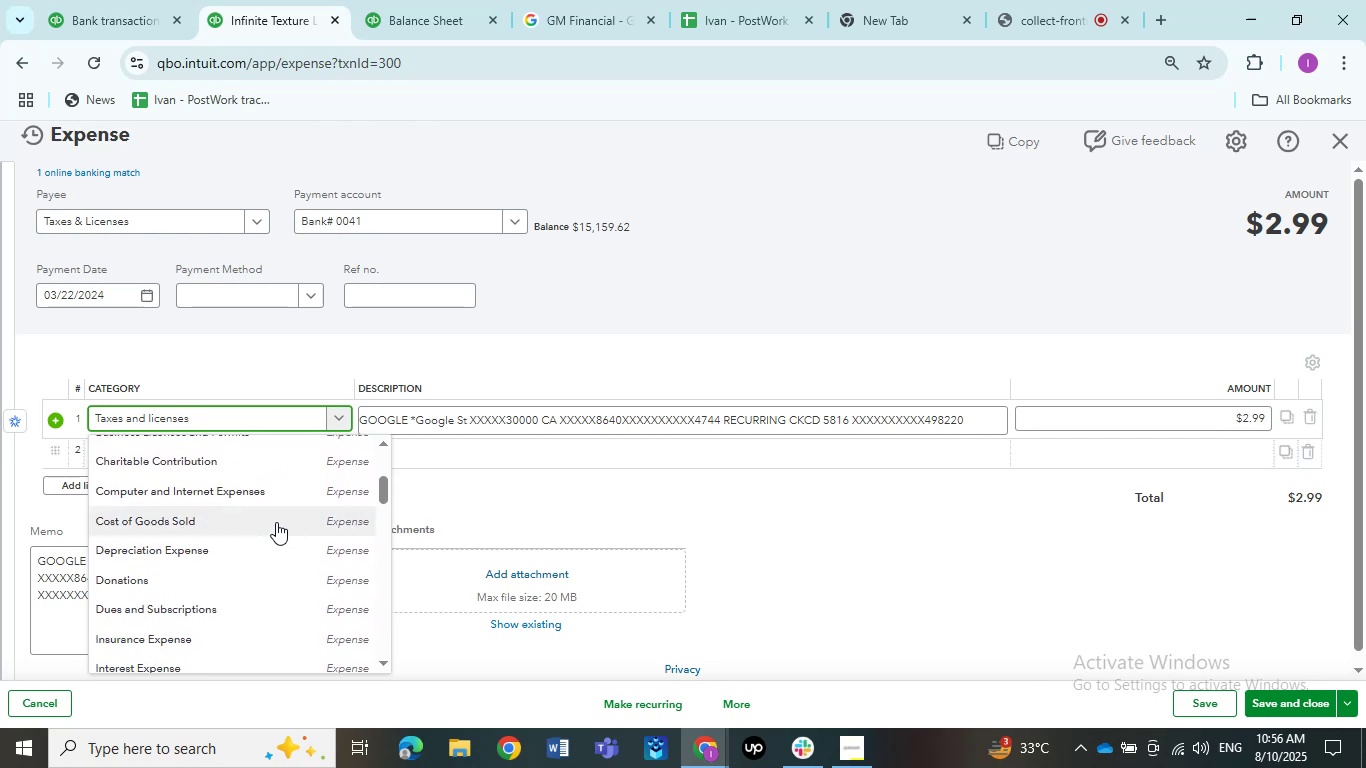 
scroll: coordinate [276, 522], scroll_direction: down, amount: 1.0
 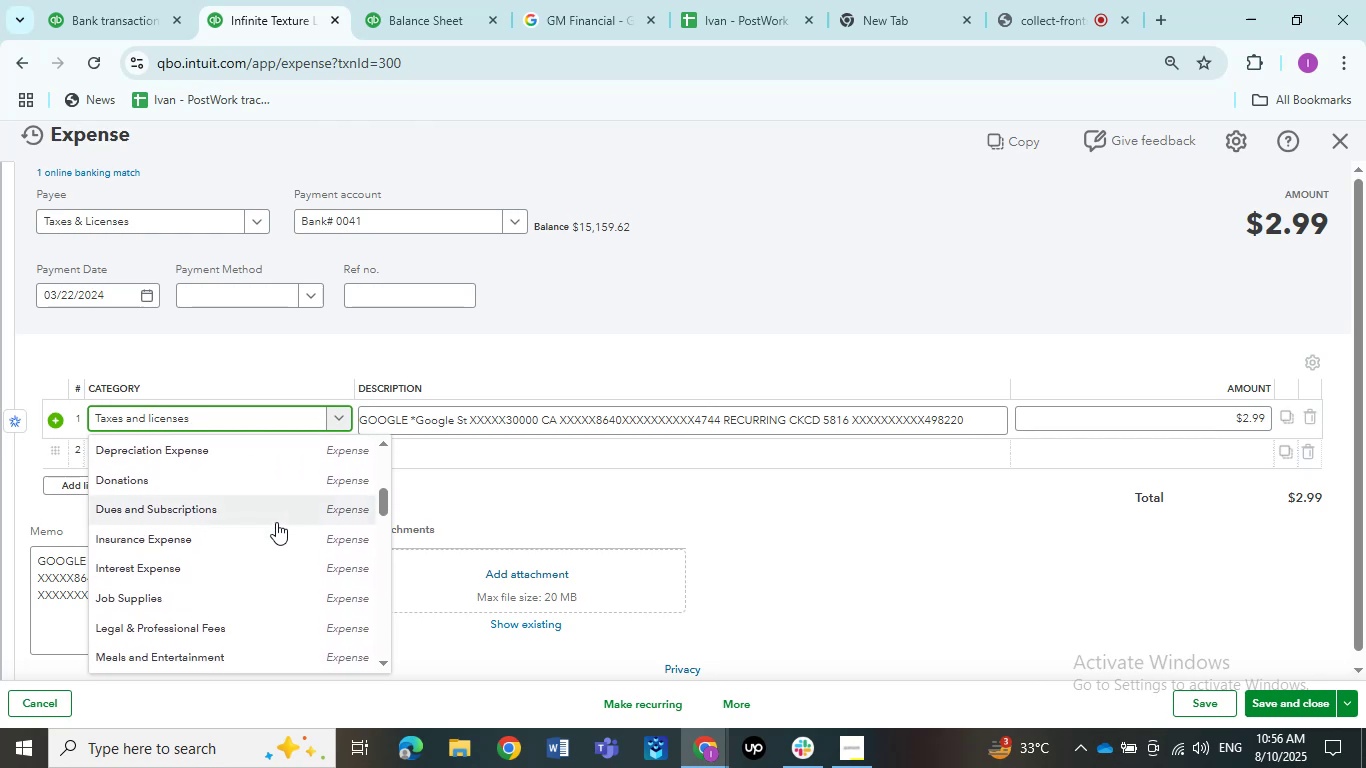 
scroll: coordinate [276, 522], scroll_direction: up, amount: 1.0
 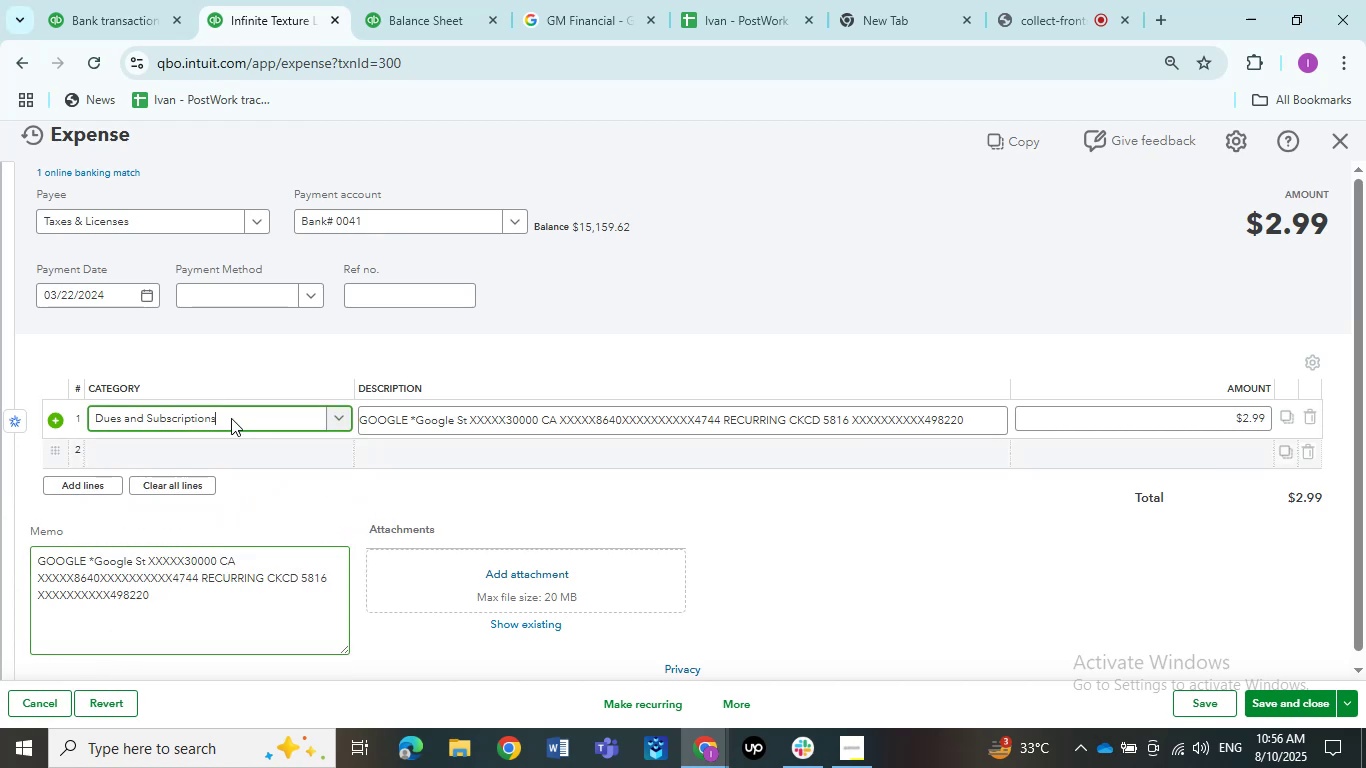 
left_click([137, 229])
 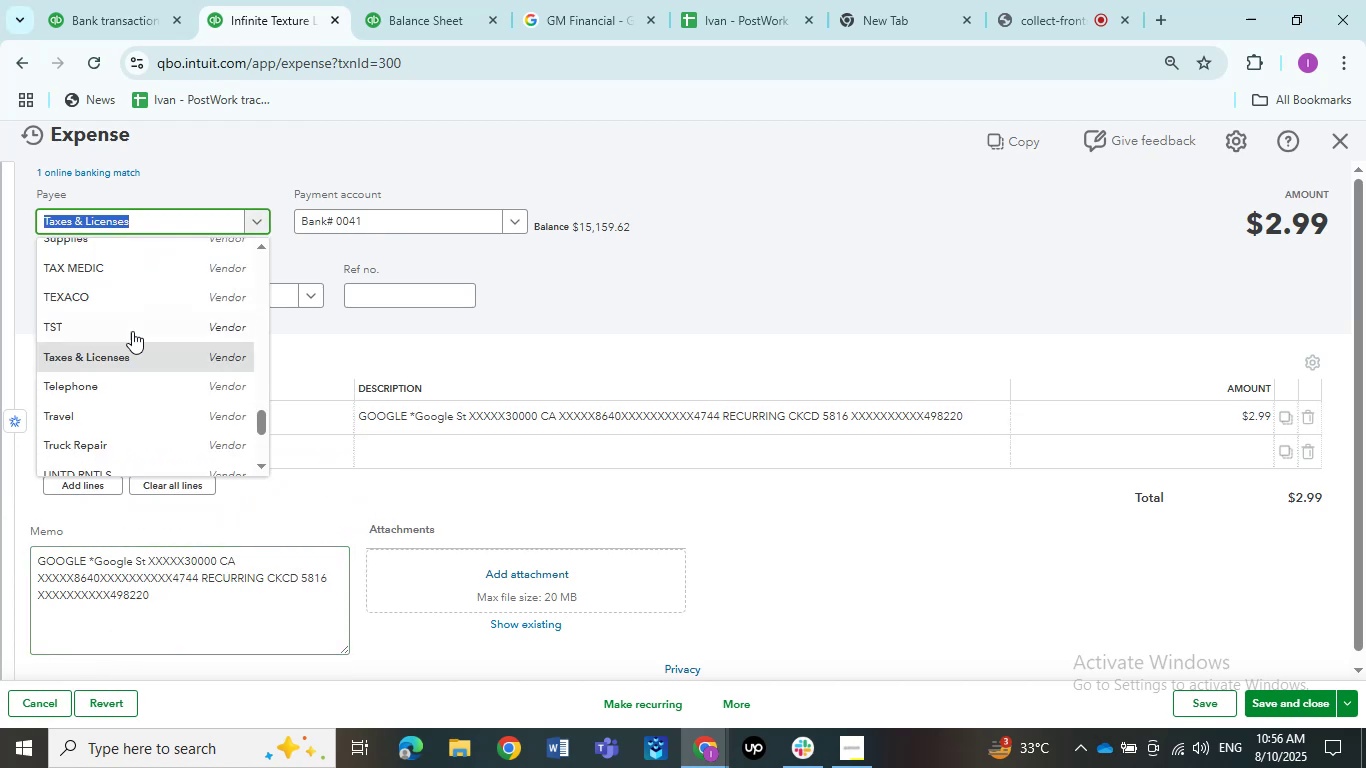 
scroll: coordinate [161, 339], scroll_direction: up, amount: 6.0
 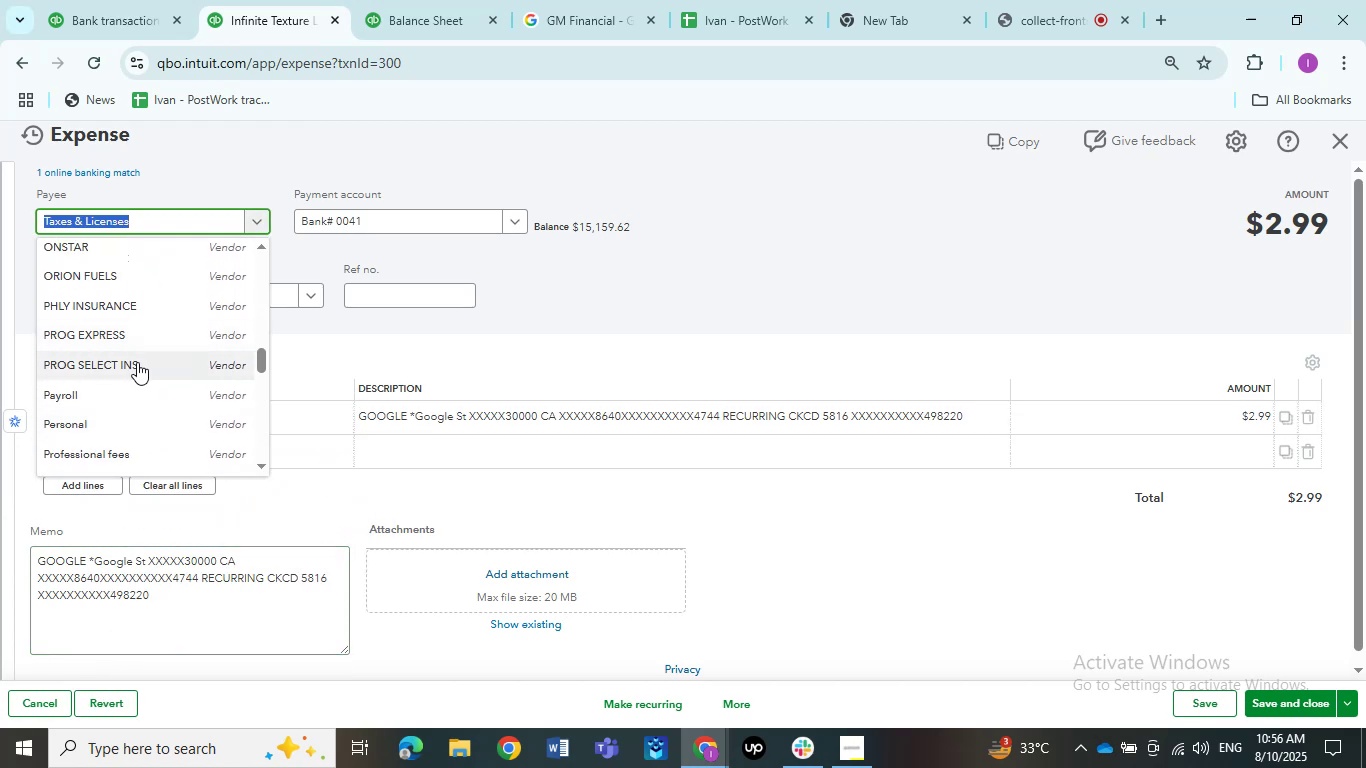 
scroll: coordinate [130, 383], scroll_direction: down, amount: 5.0
 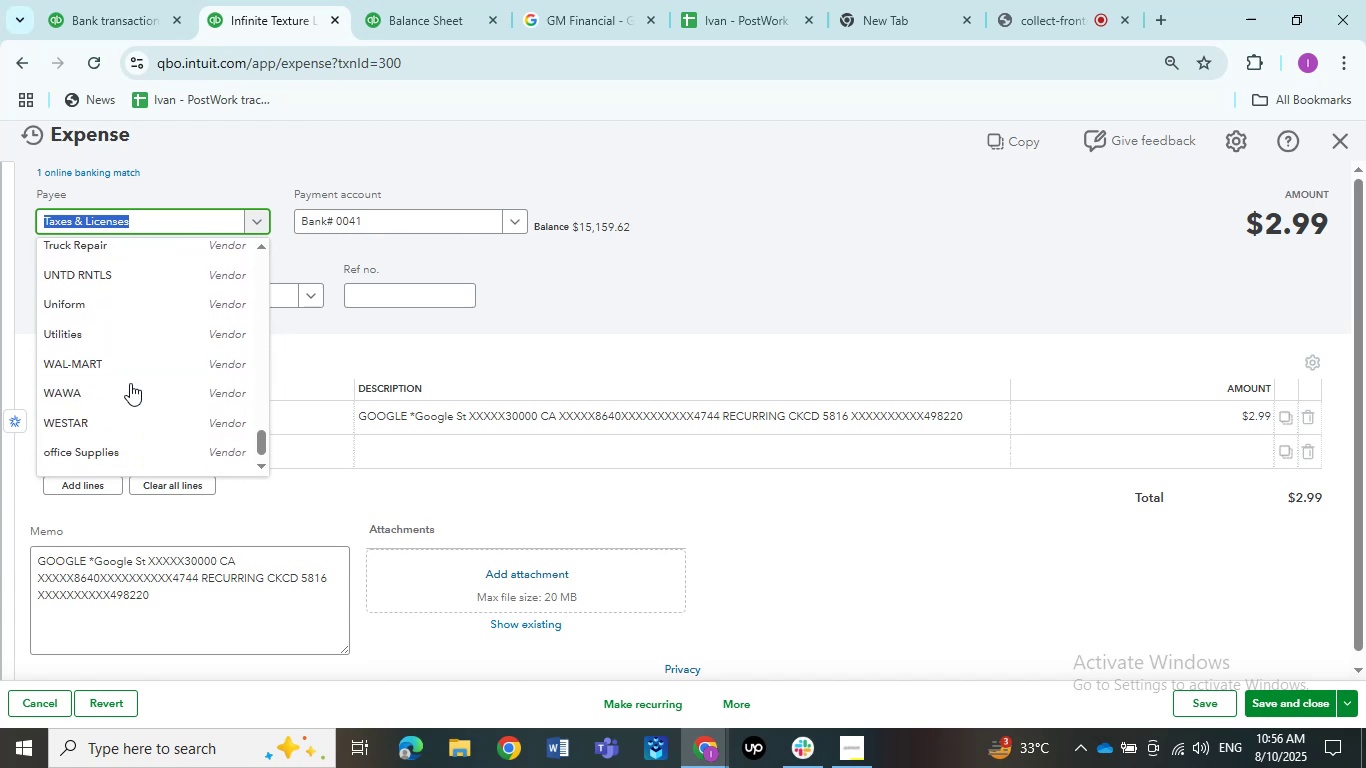 
scroll: coordinate [130, 383], scroll_direction: none, amount: 0.0
 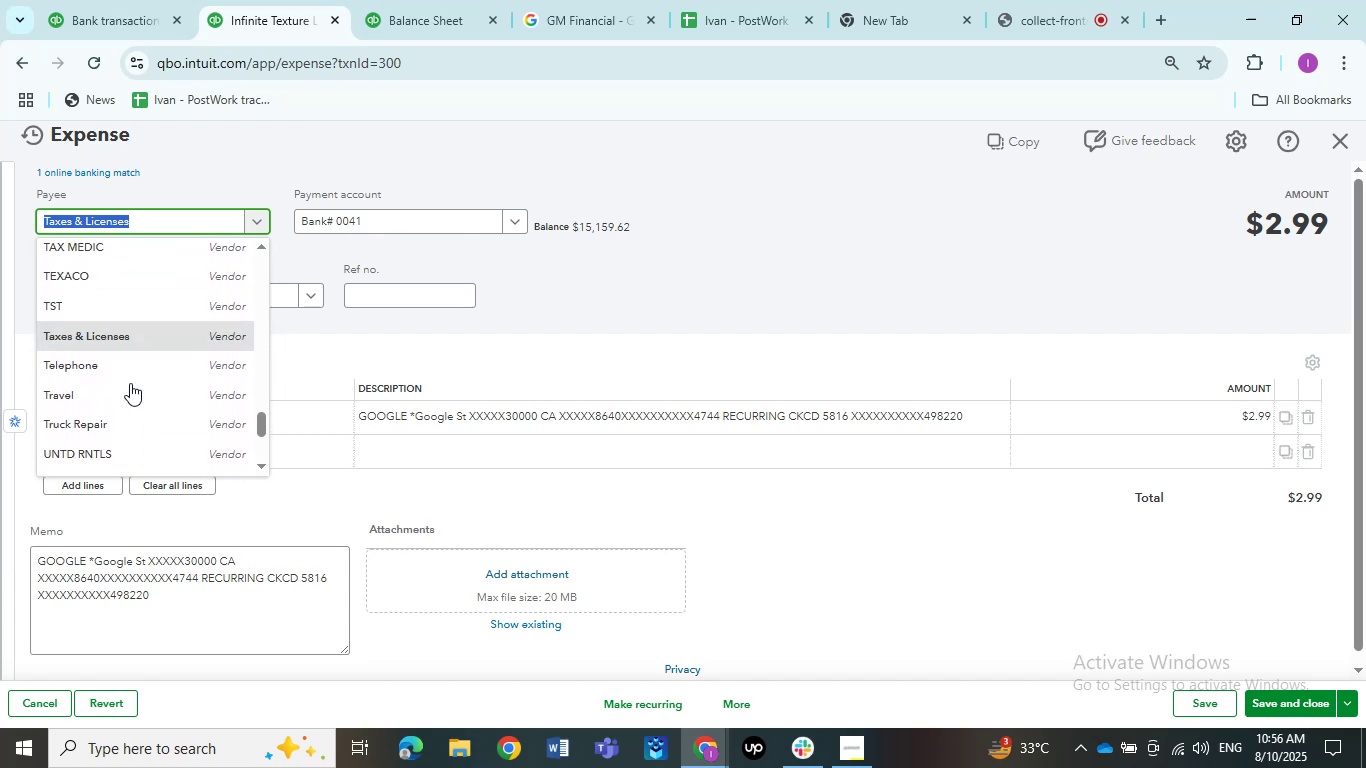 
scroll: coordinate [138, 367], scroll_direction: up, amount: 10.0
 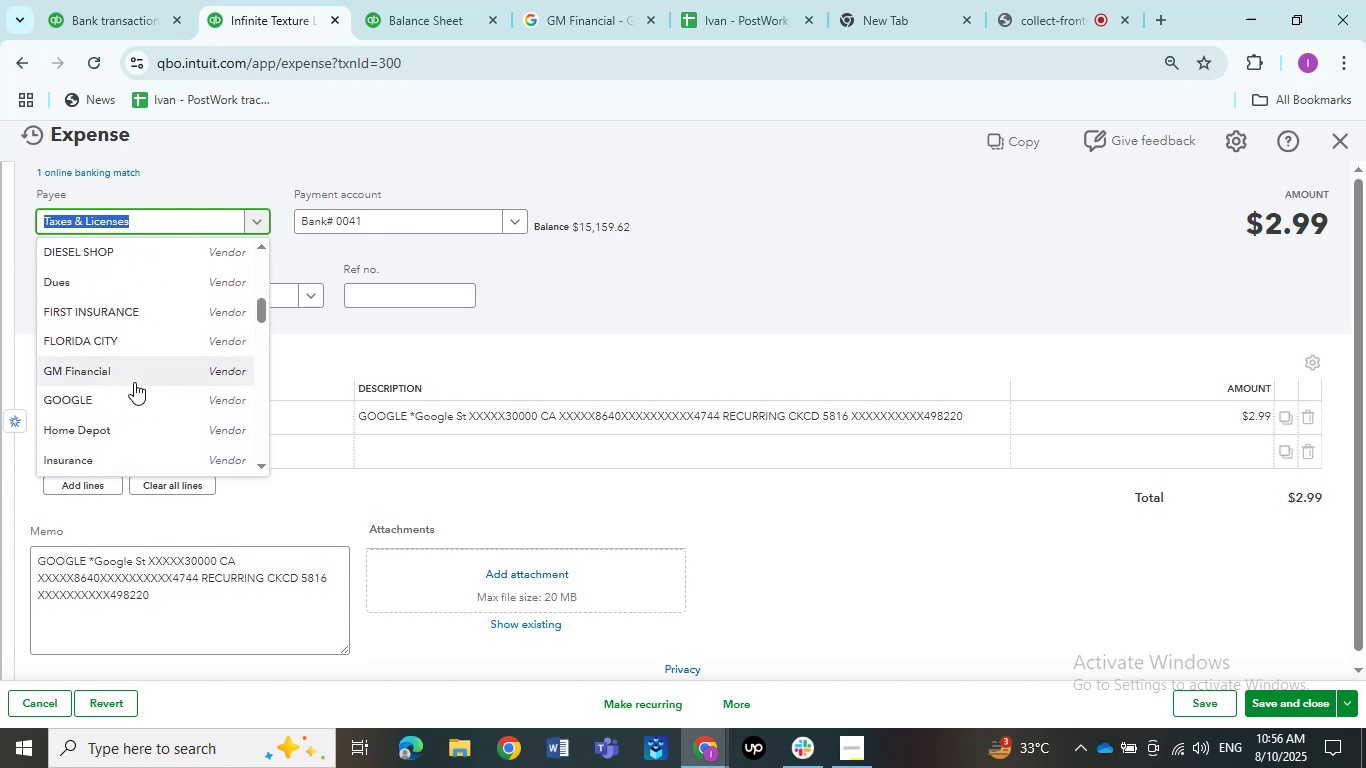 
left_click([132, 397])
 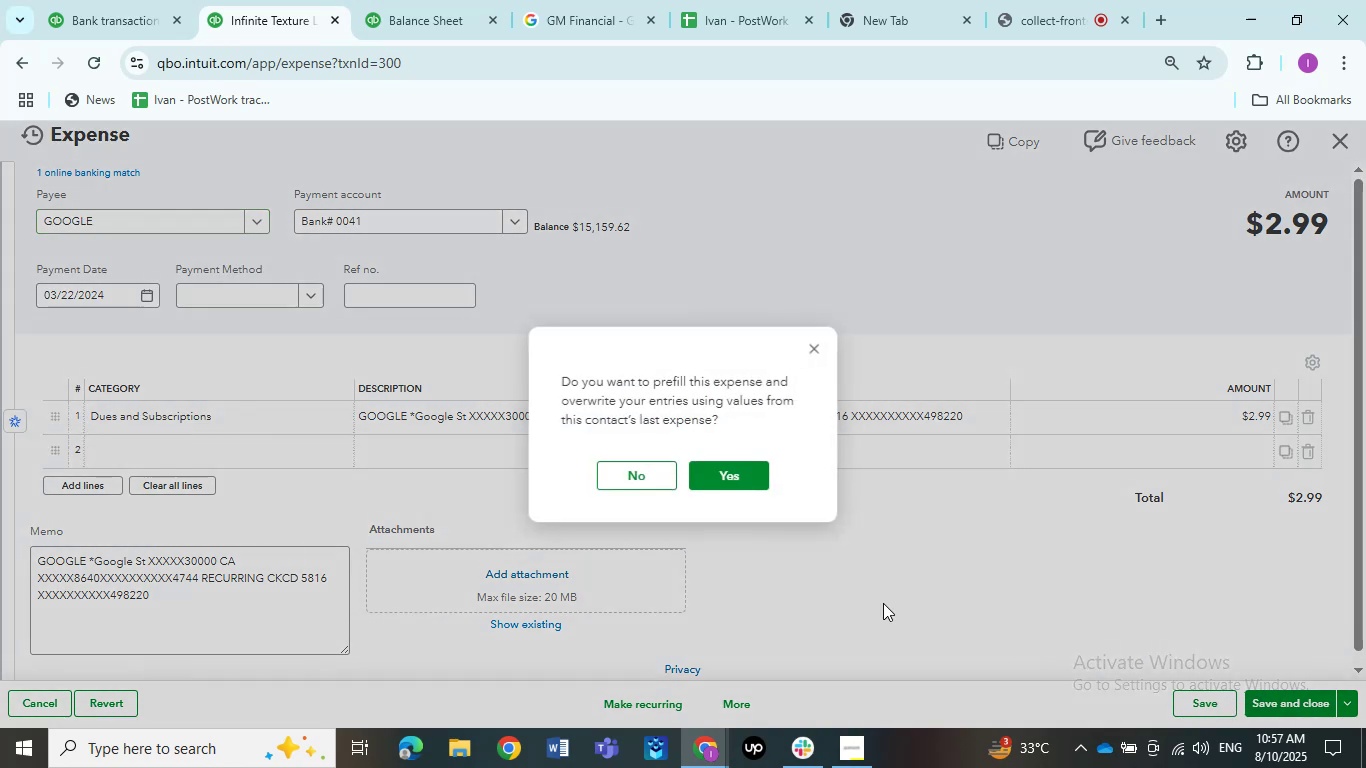 
left_click([614, 472])
 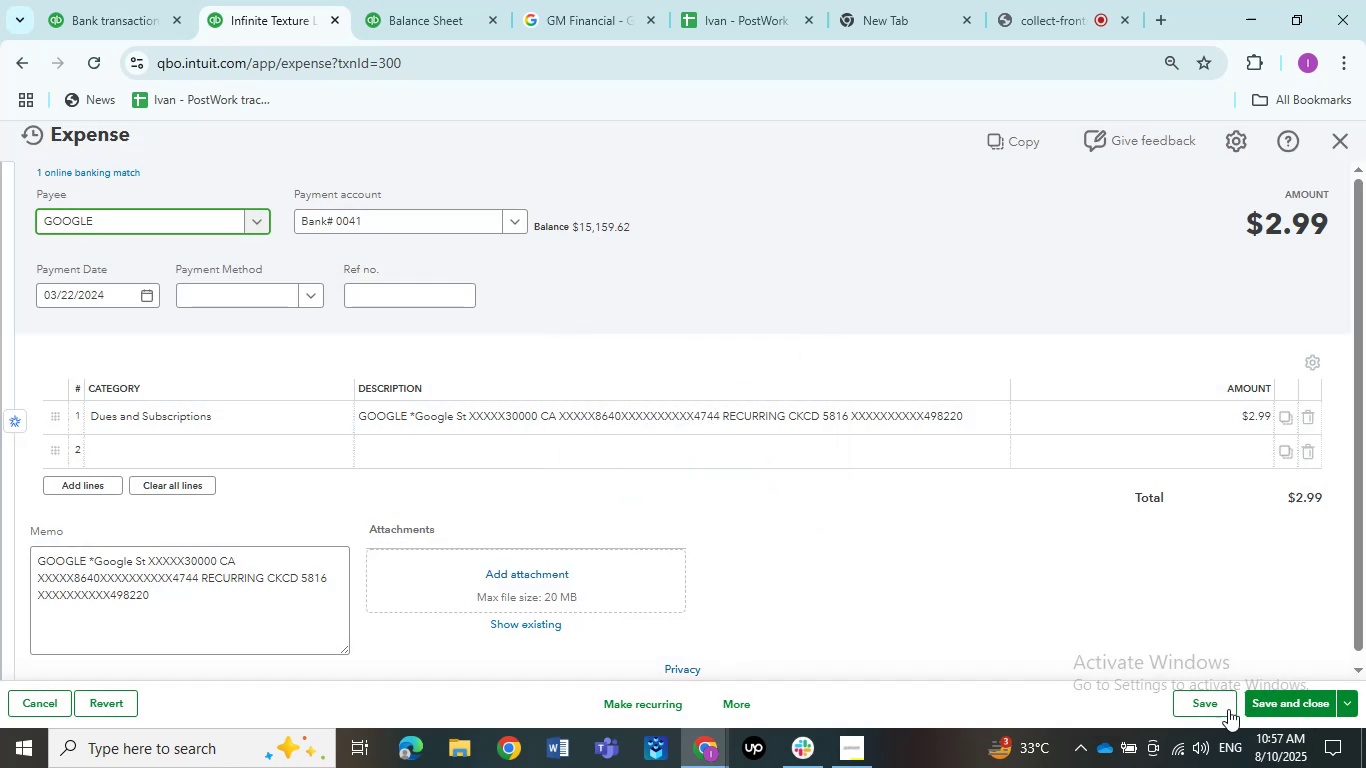 
left_click([1209, 699])
 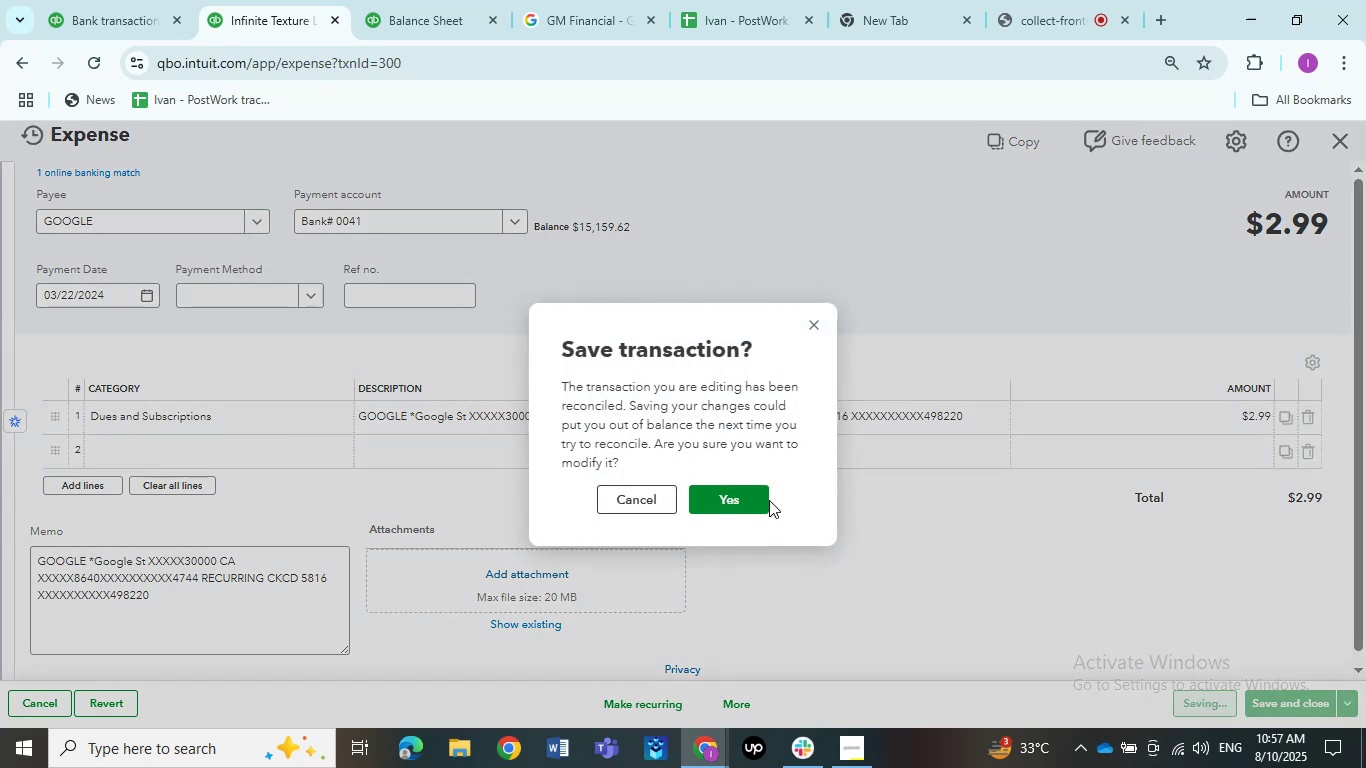 
left_click([753, 498])
 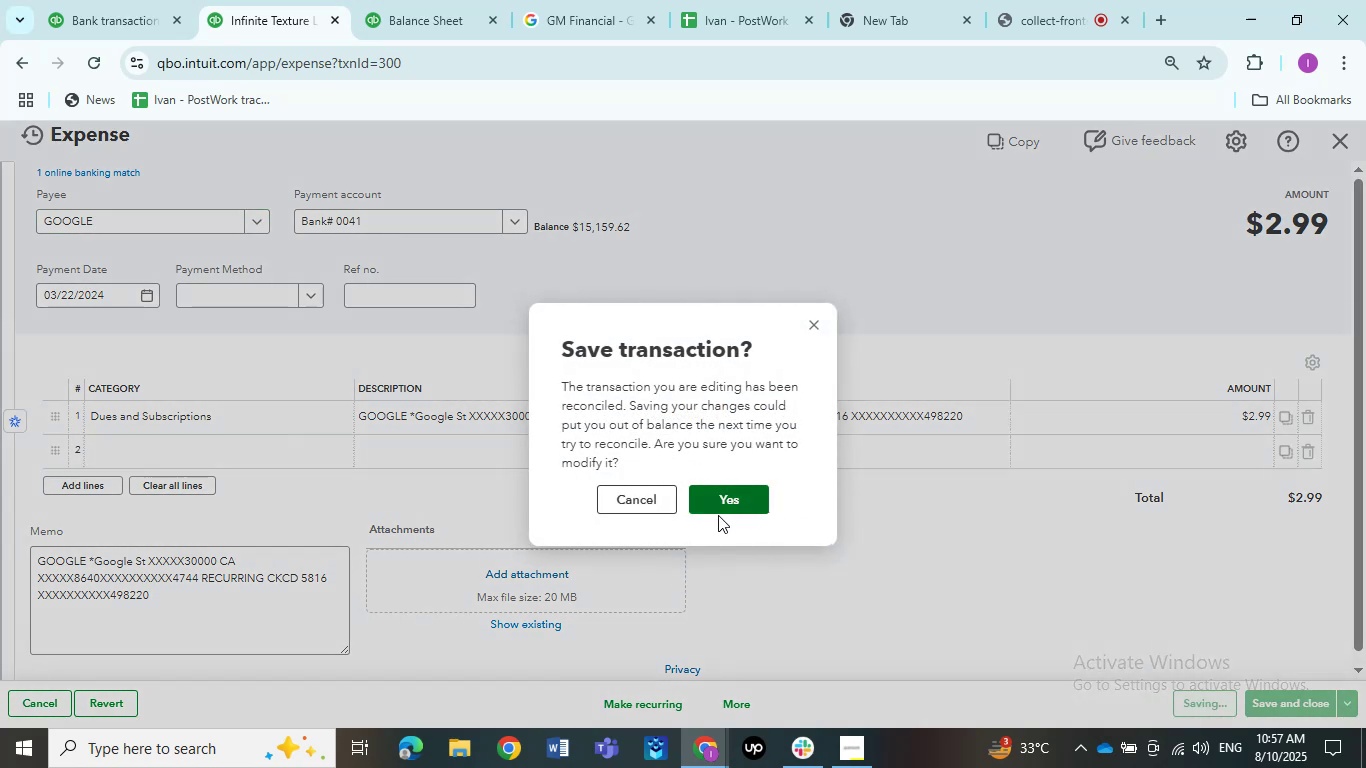 
left_click([718, 502])
 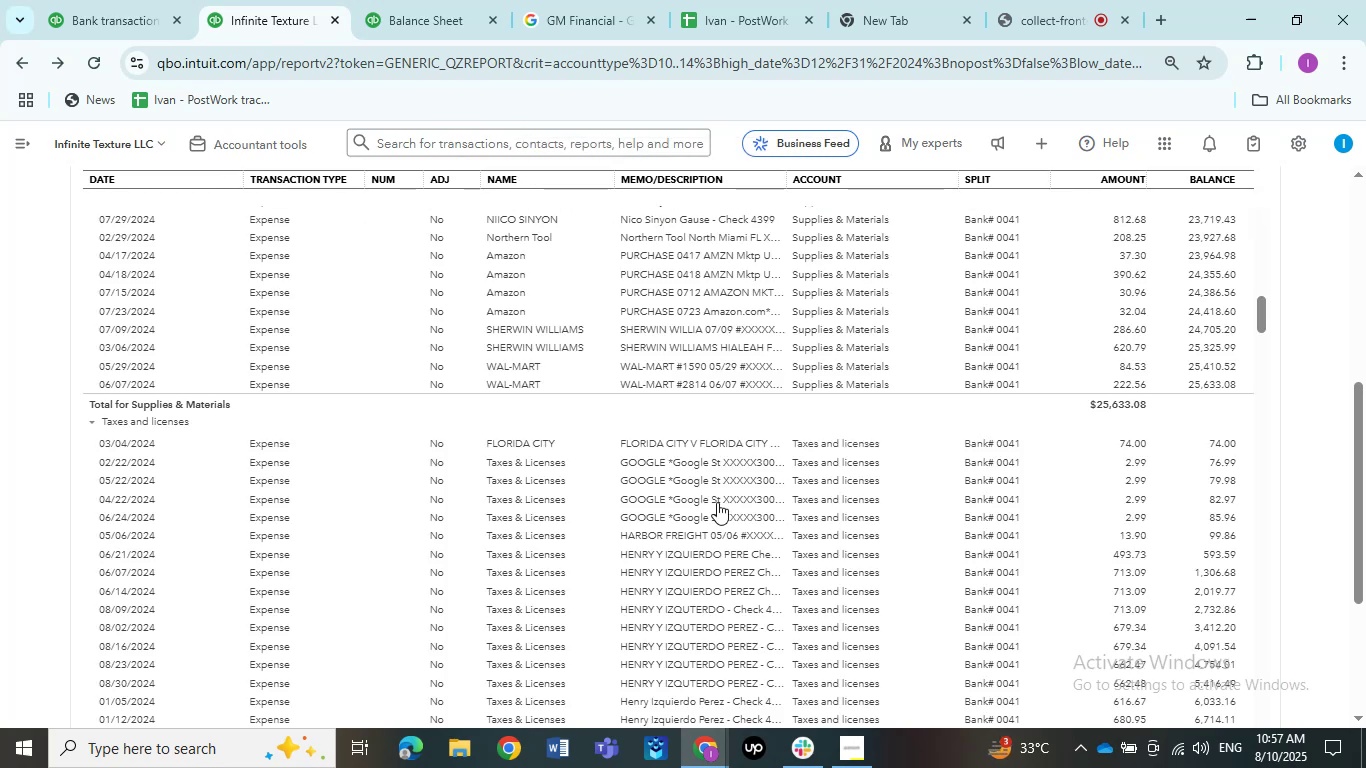 
wait(18.21)
 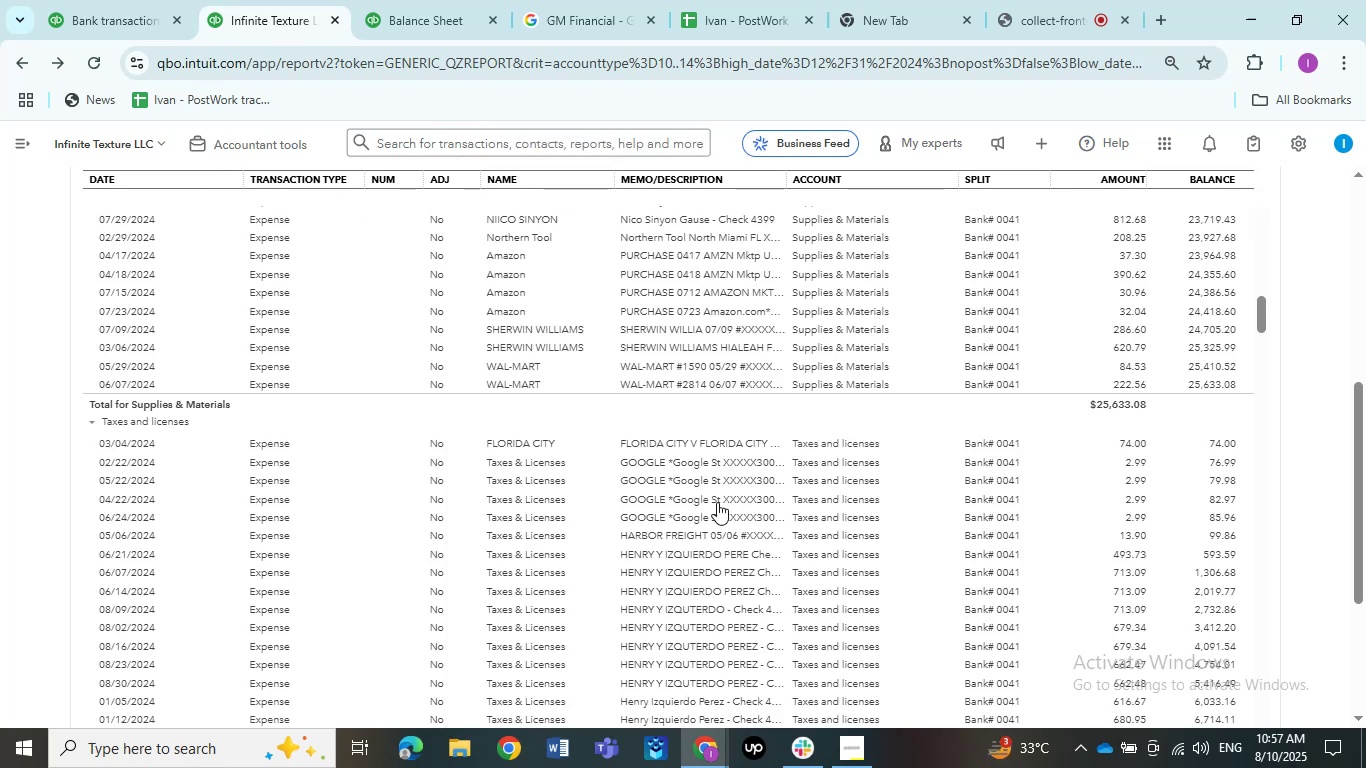 
left_click([719, 463])
 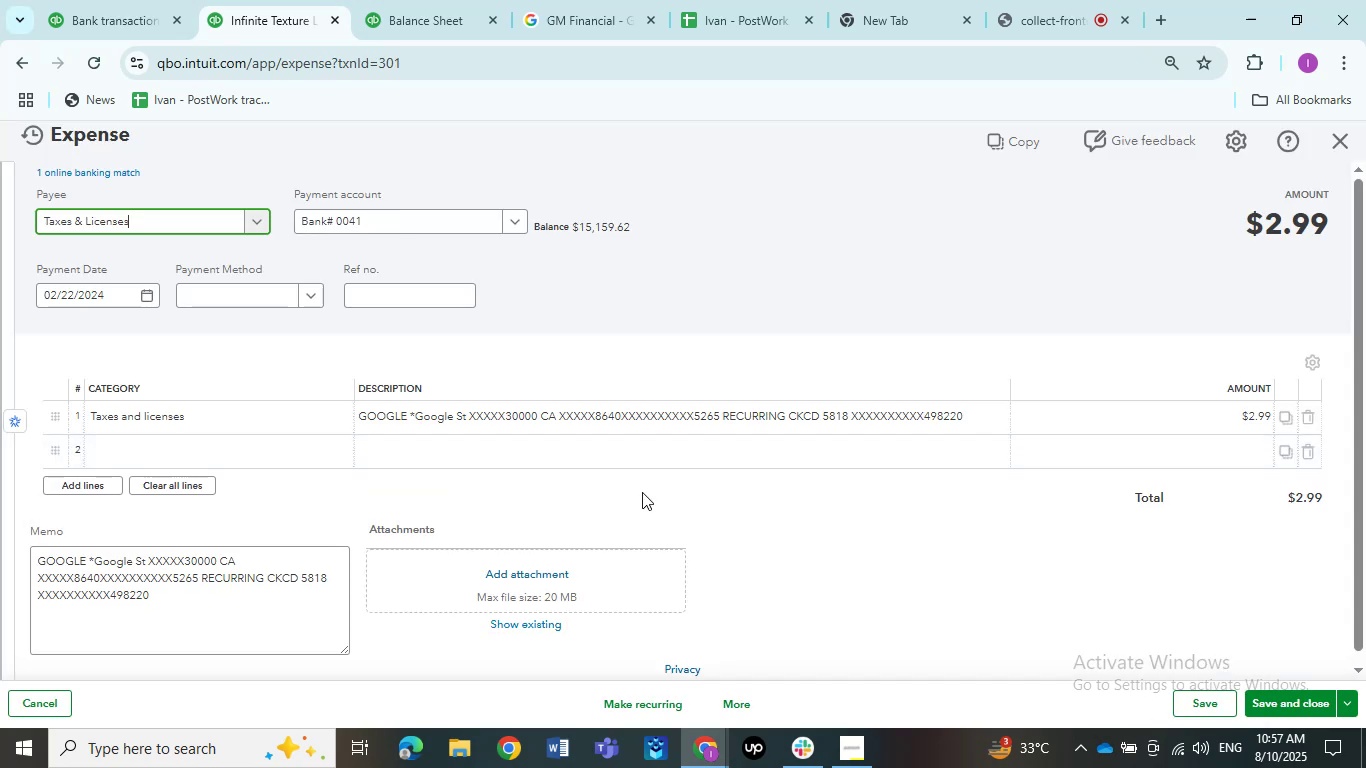 
wait(5.74)
 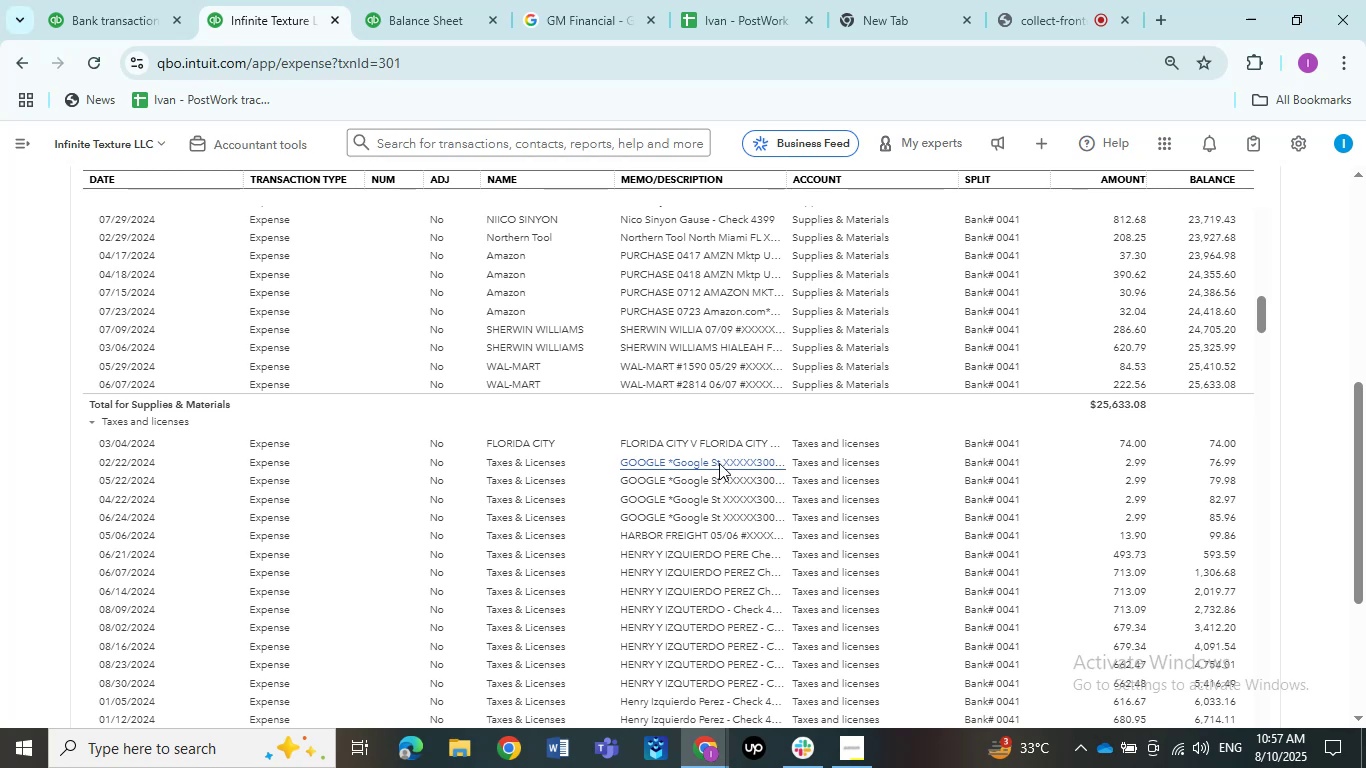 
left_click([161, 422])
 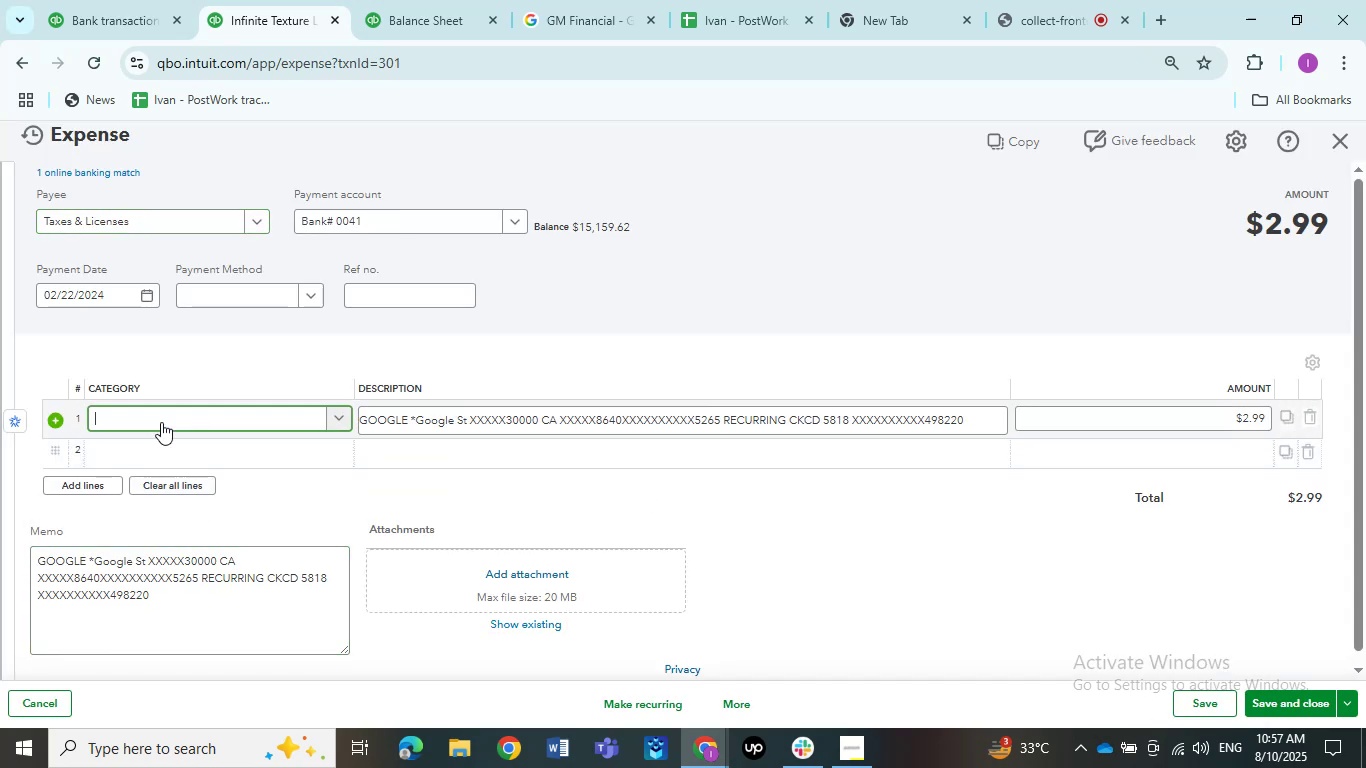 
left_click([161, 422])
 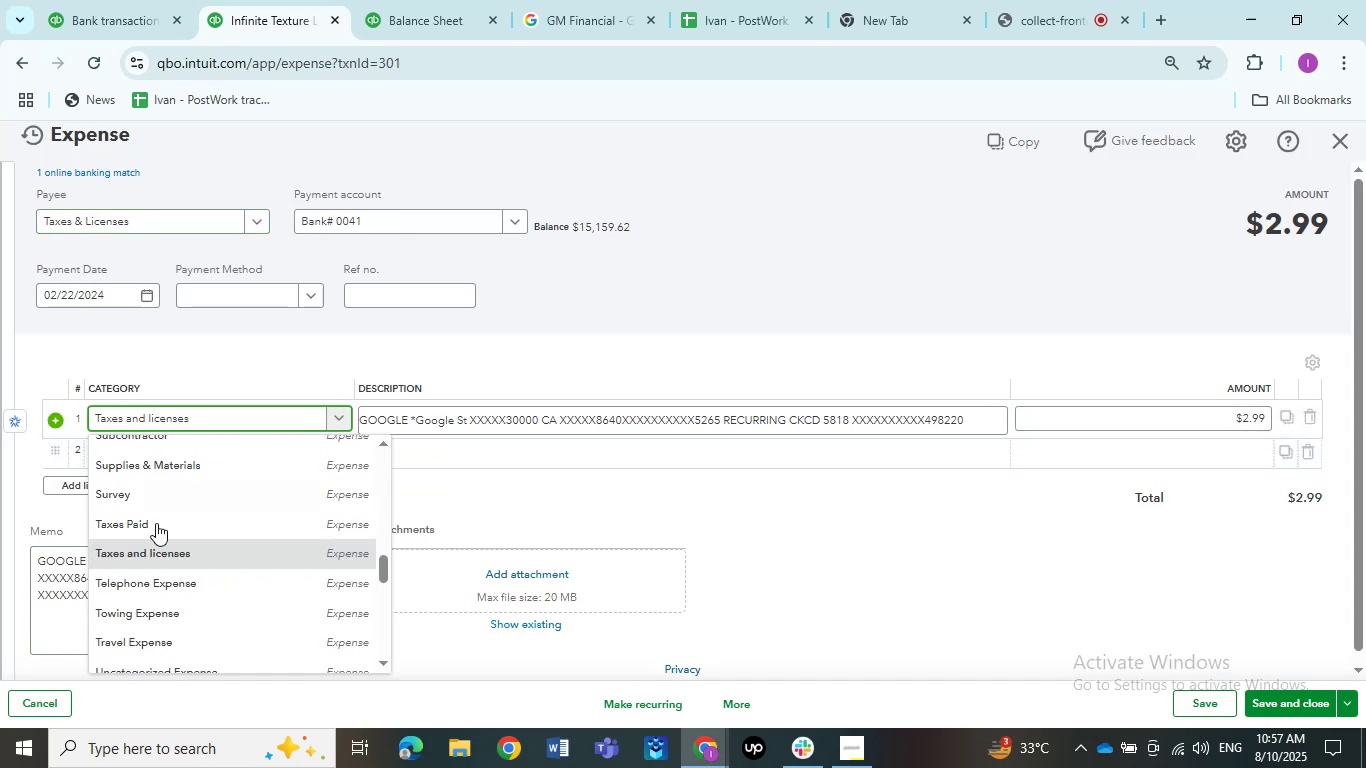 
scroll: coordinate [139, 565], scroll_direction: up, amount: 13.0
 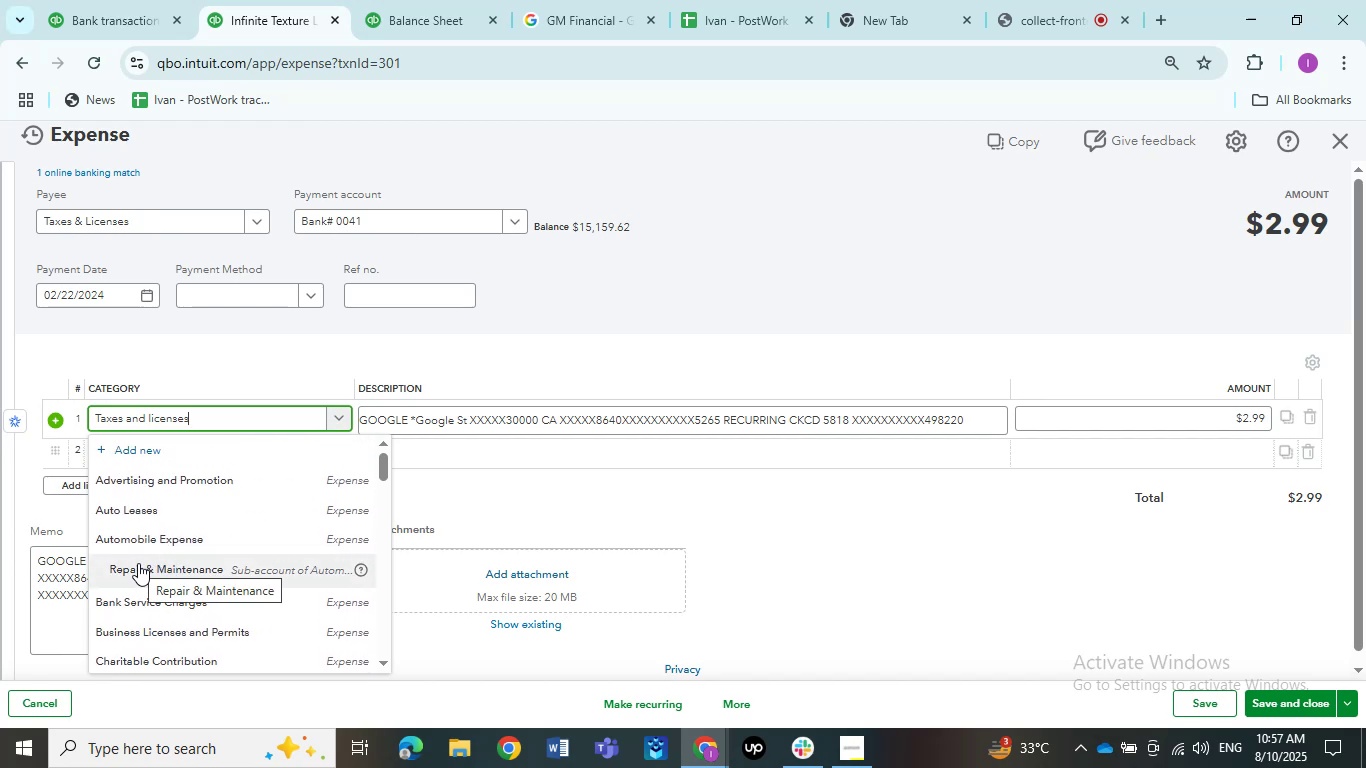 
scroll: coordinate [223, 630], scroll_direction: down, amount: 2.0
 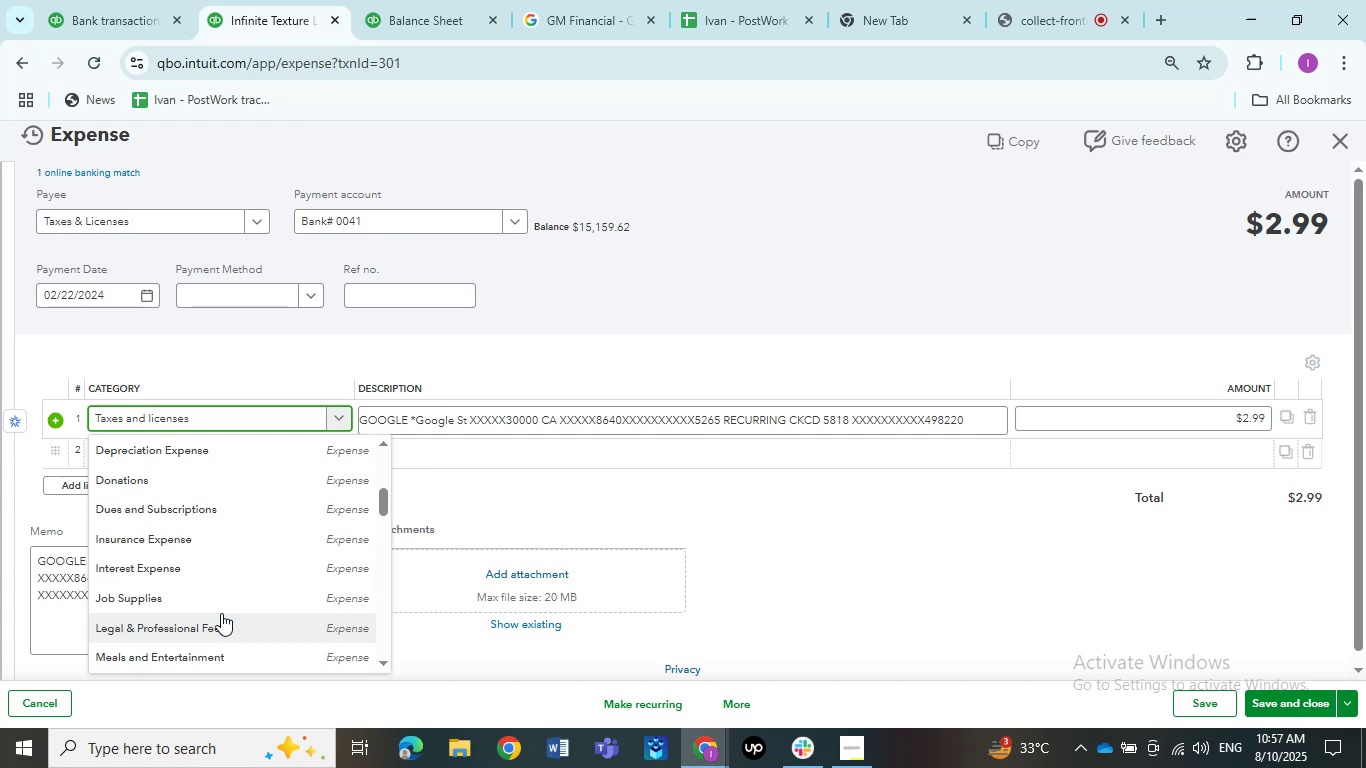 
wait(5.91)
 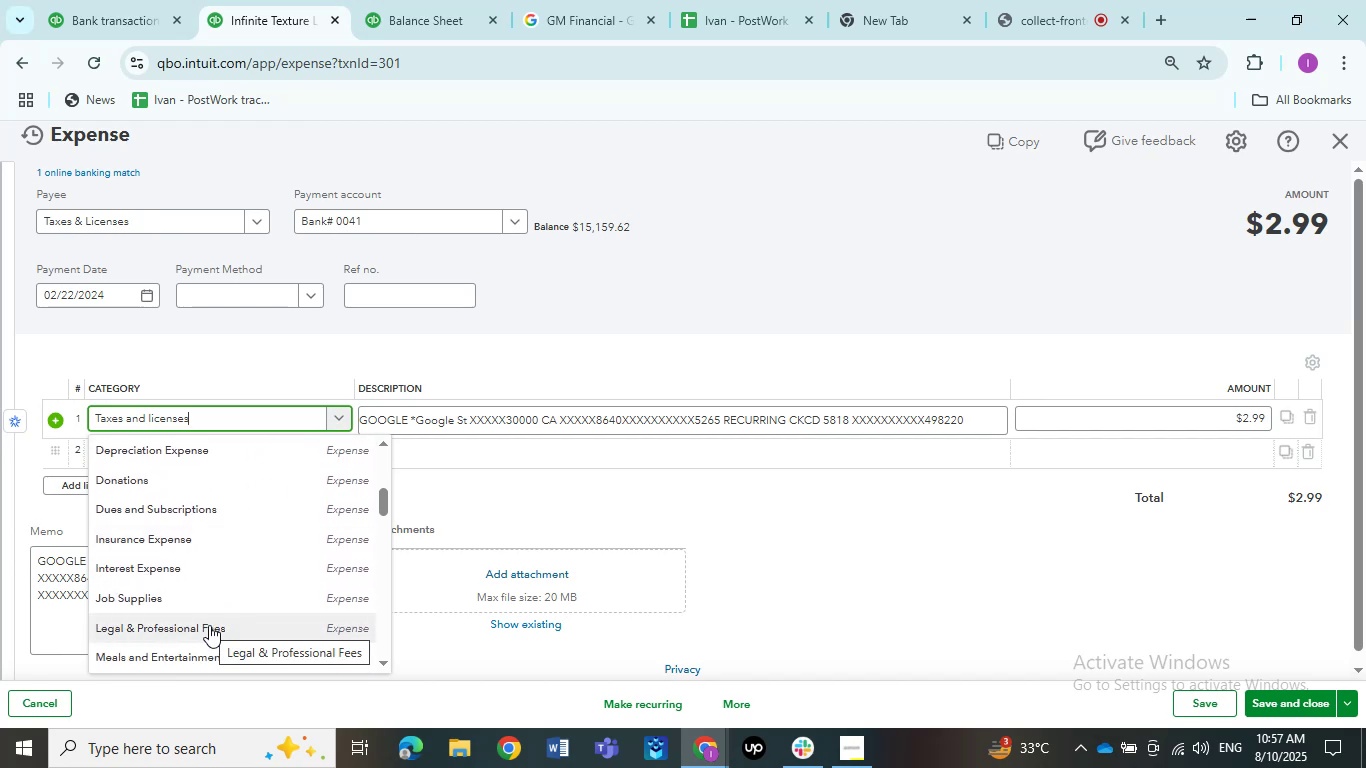 
scroll: coordinate [204, 608], scroll_direction: up, amount: 3.0
 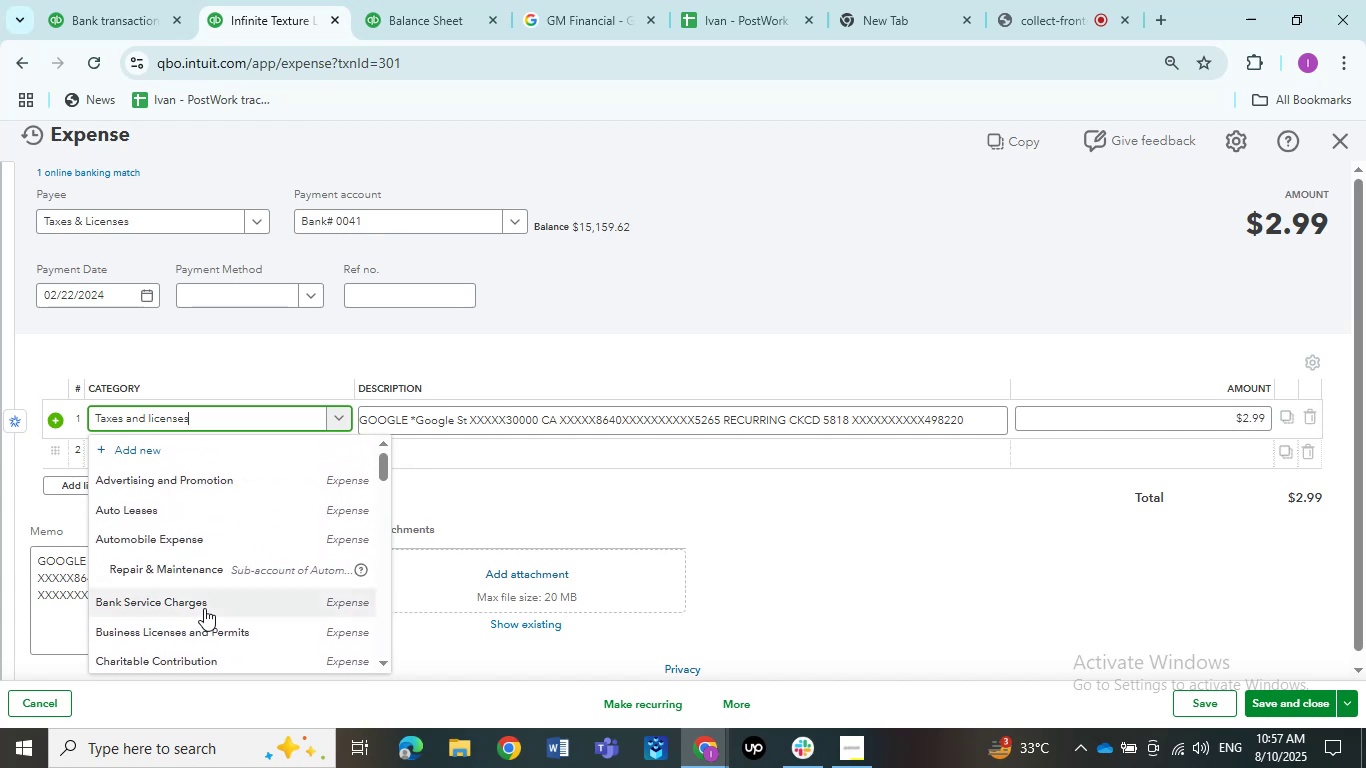 
scroll: coordinate [204, 608], scroll_direction: none, amount: 0.0
 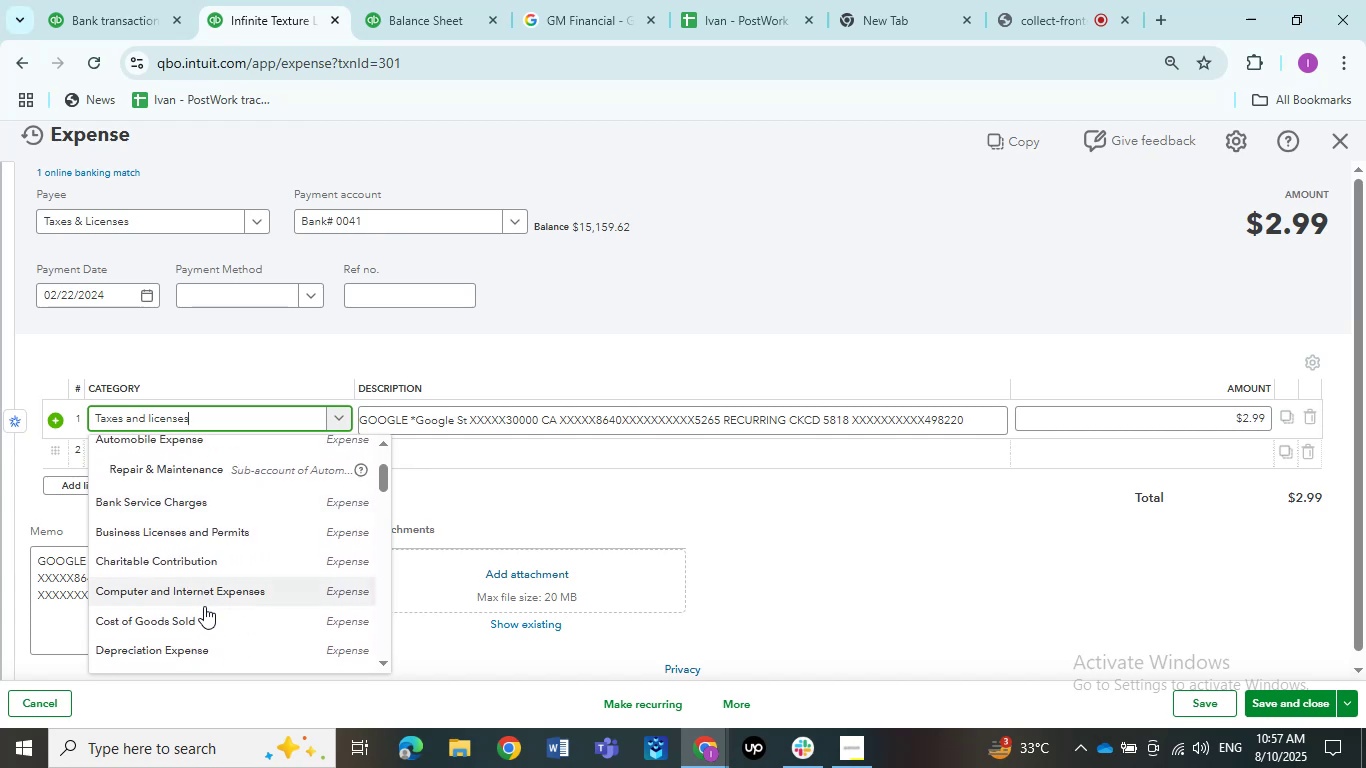 
scroll: coordinate [204, 606], scroll_direction: down, amount: 1.0
 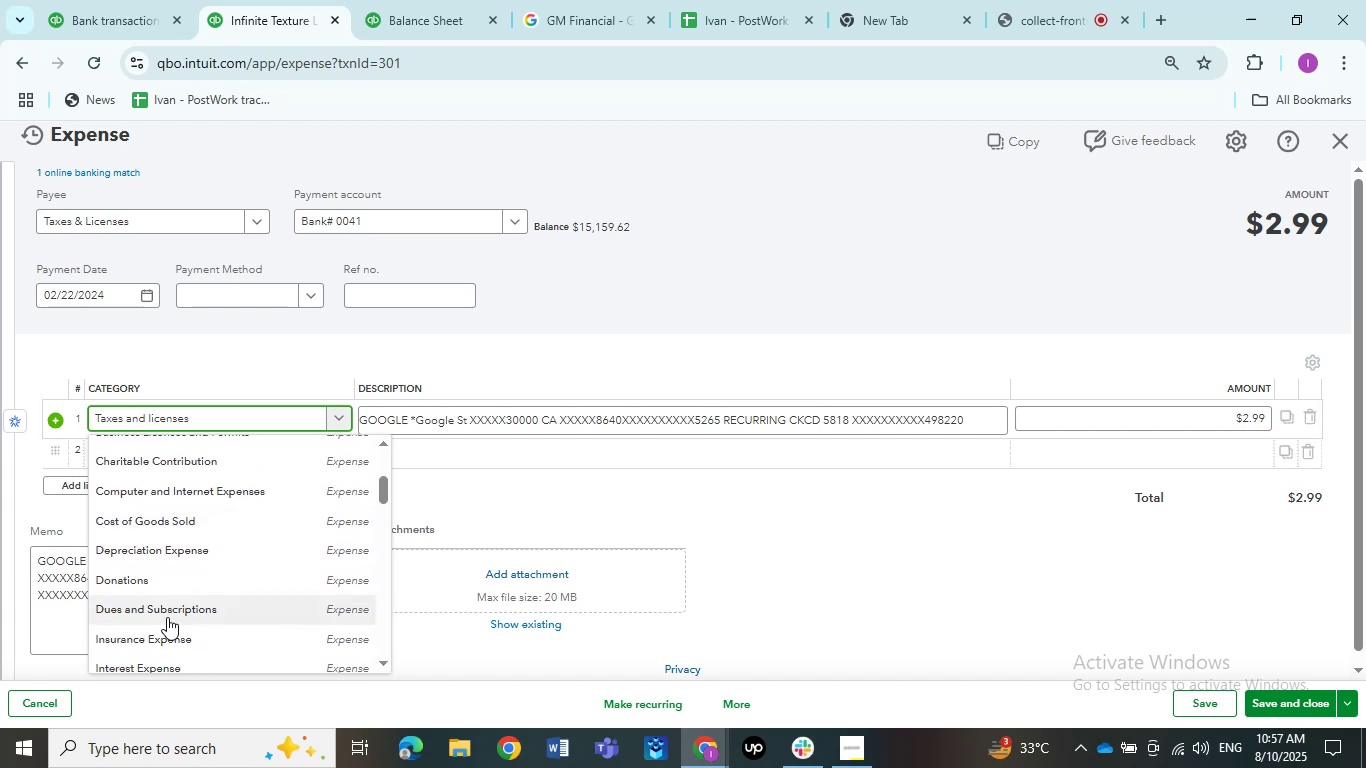 
left_click([164, 613])
 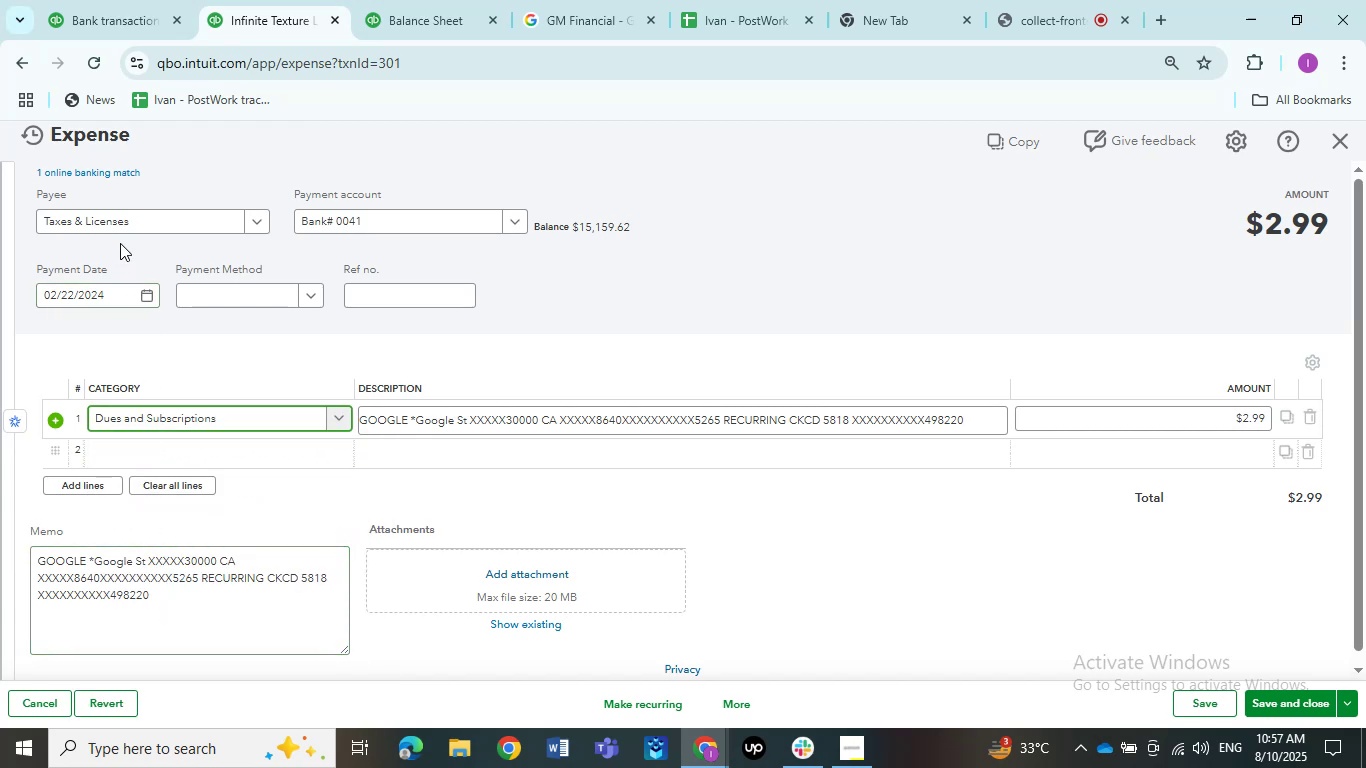 
left_click([119, 230])
 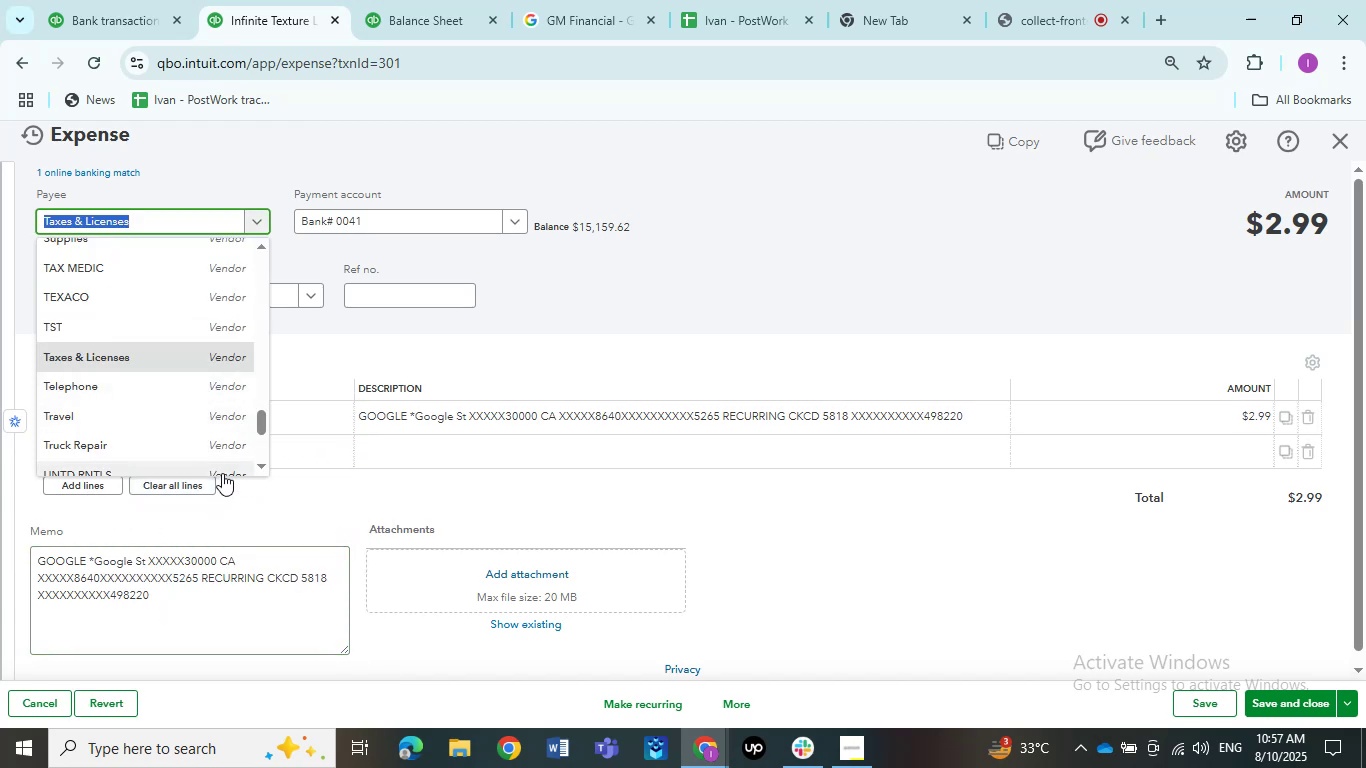 
scroll: coordinate [209, 409], scroll_direction: up, amount: 10.0
 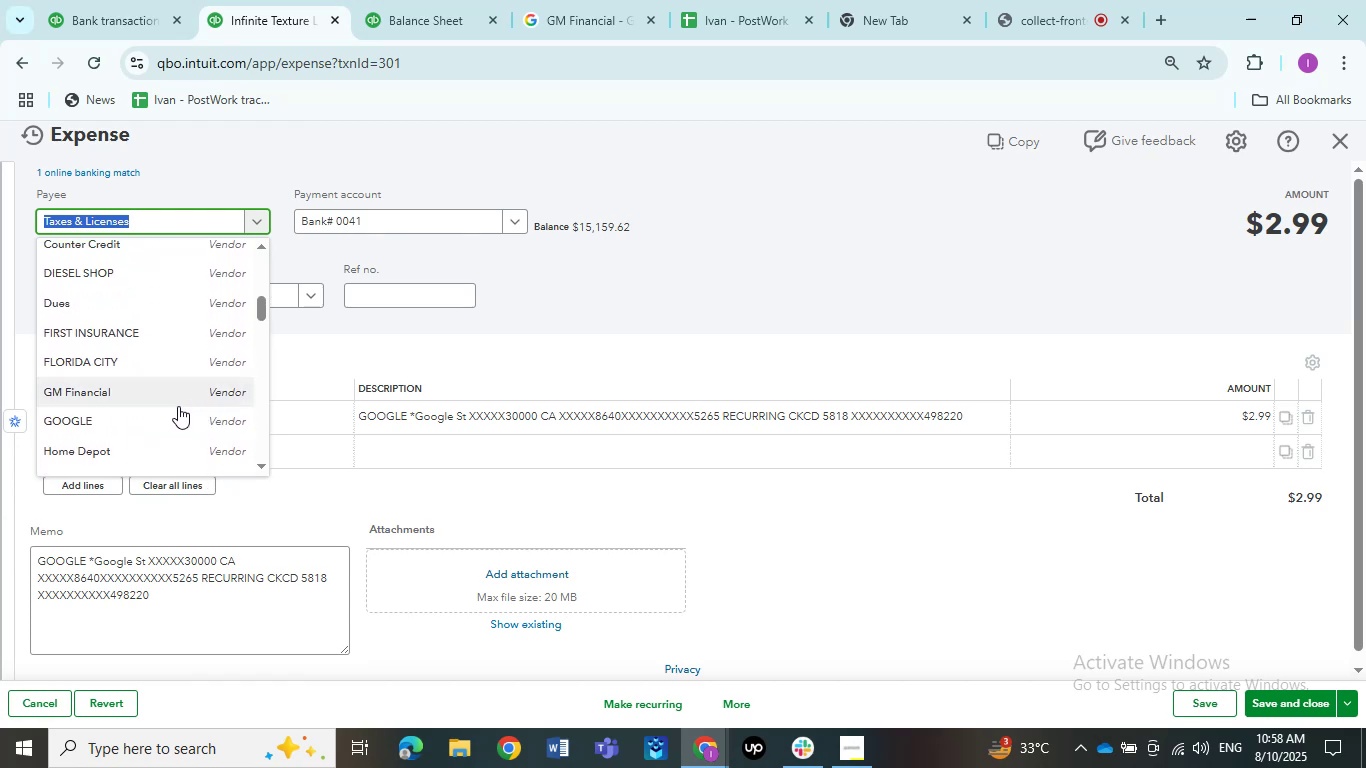 
left_click([174, 411])
 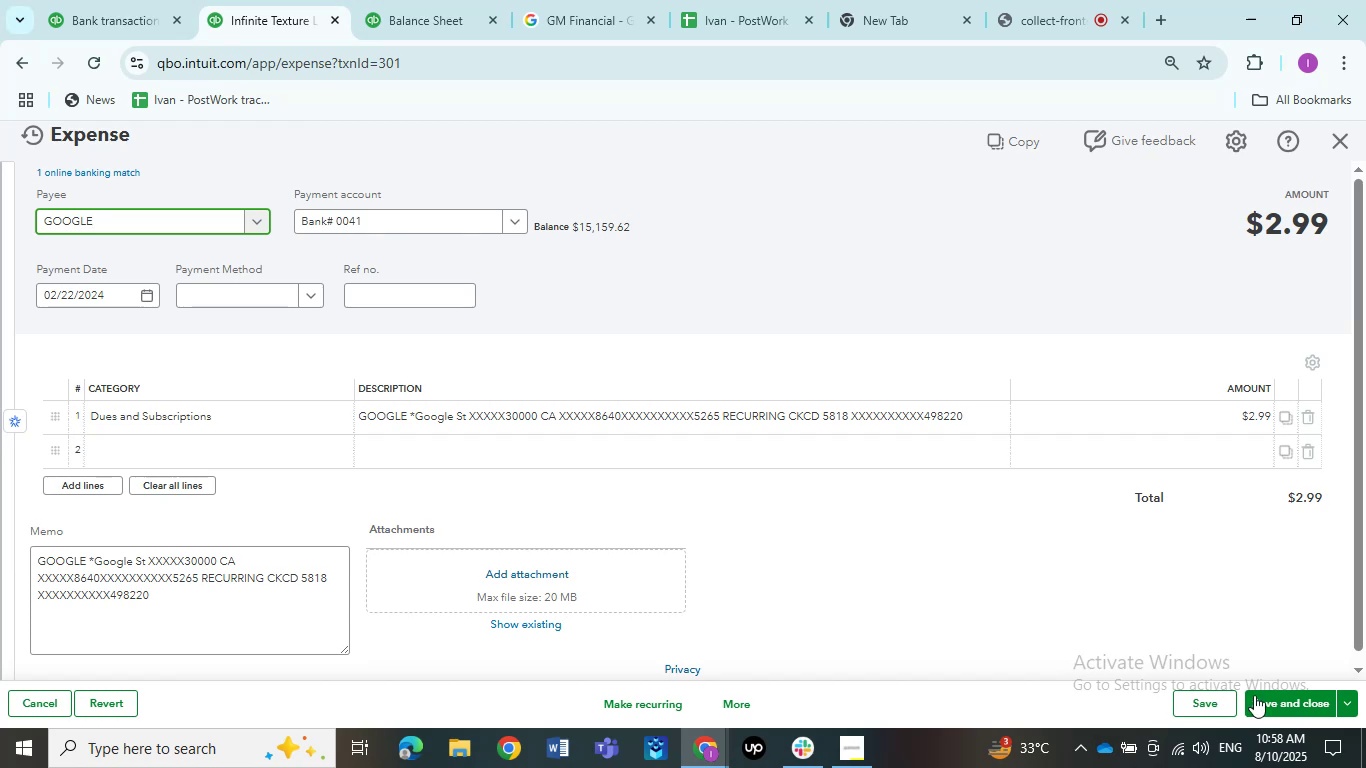 
left_click([1275, 709])
 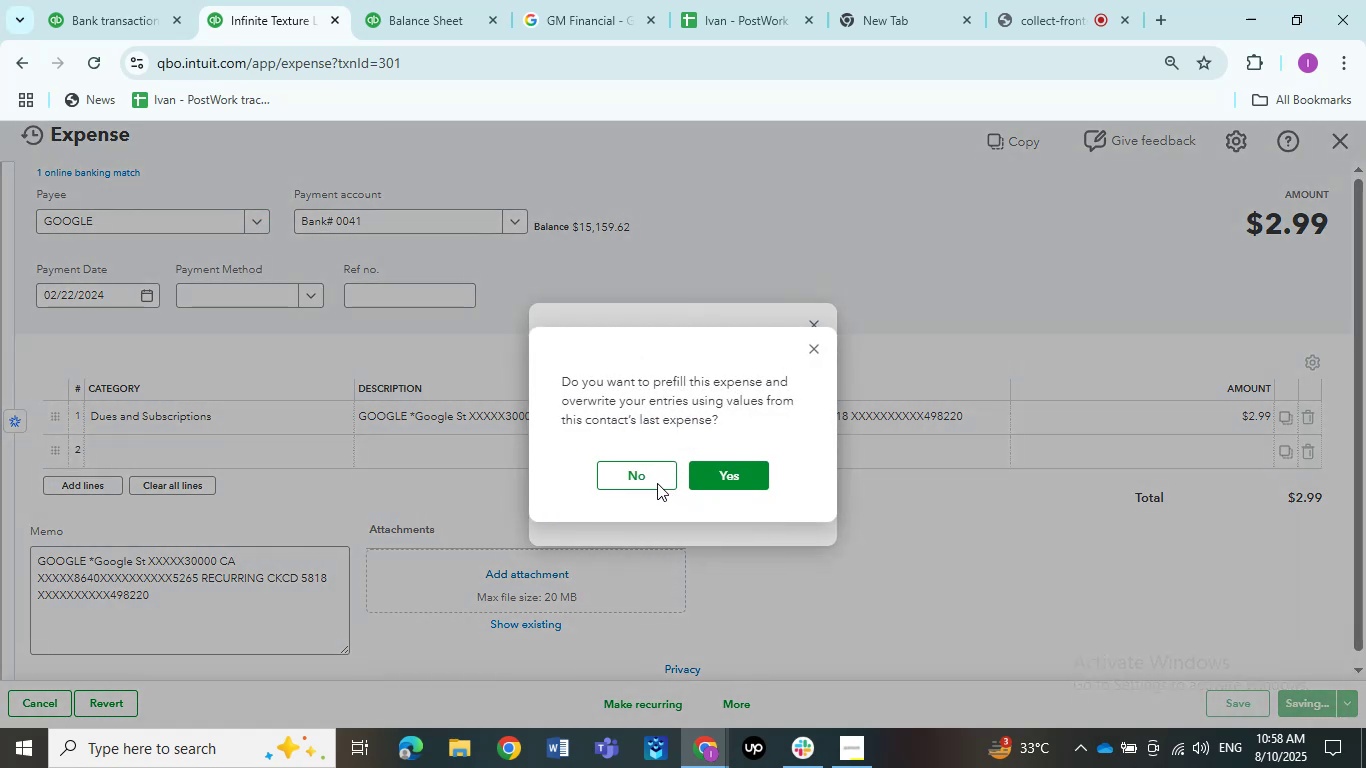 
wait(5.82)
 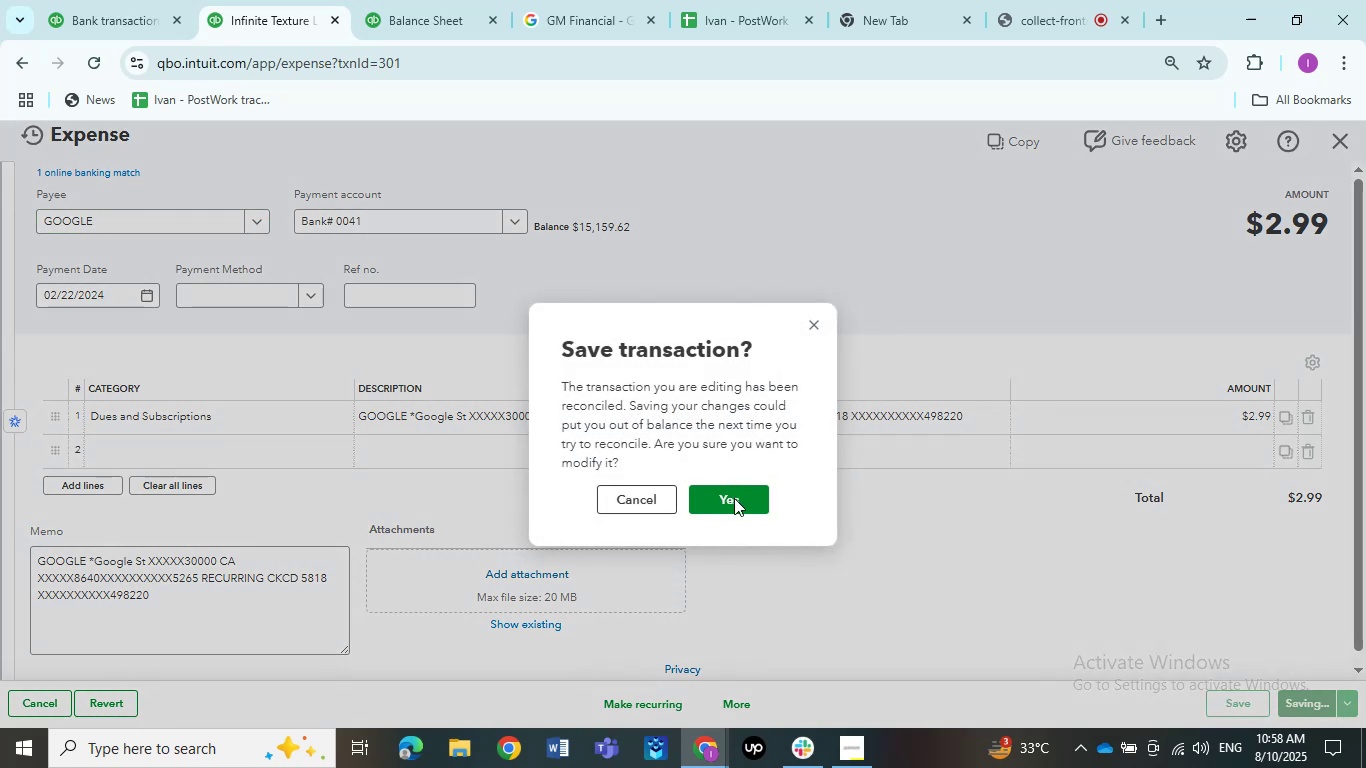 
left_click([654, 473])
 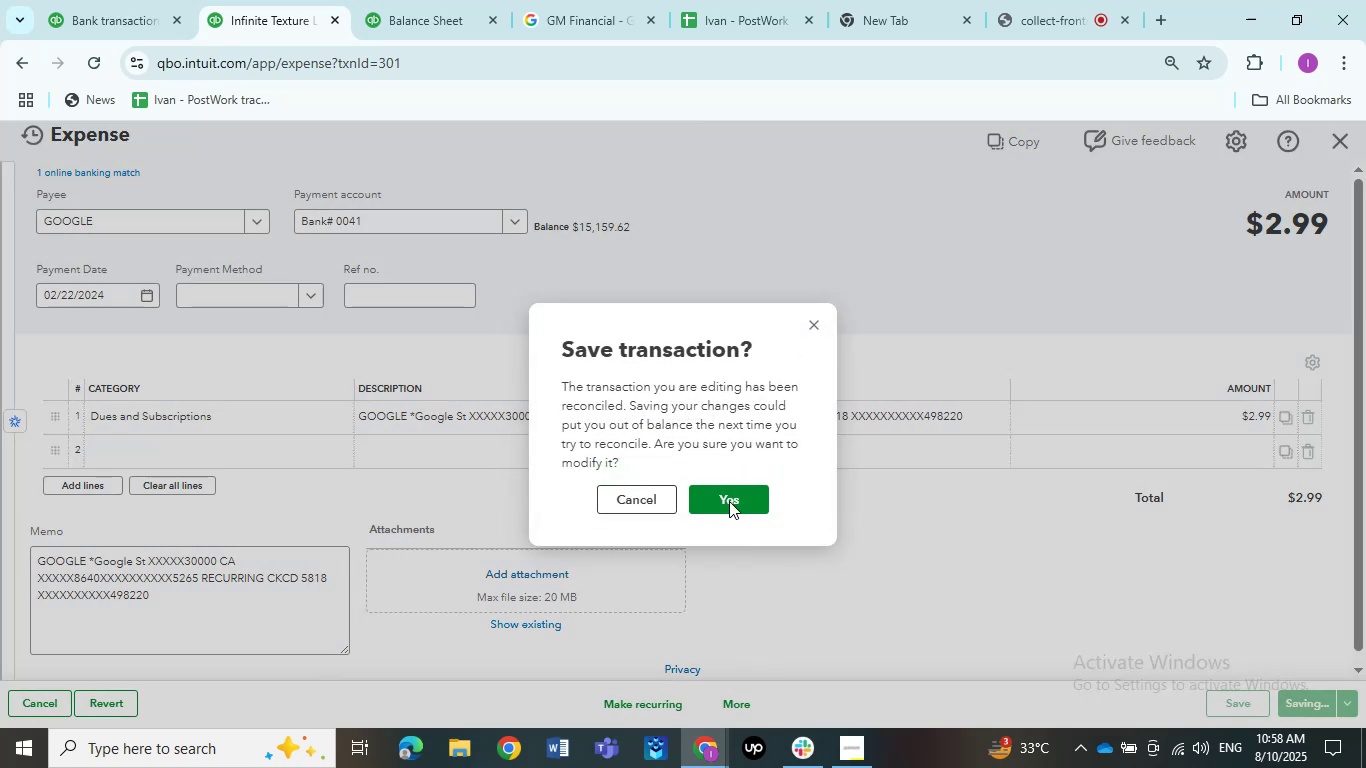 
left_click([729, 497])
 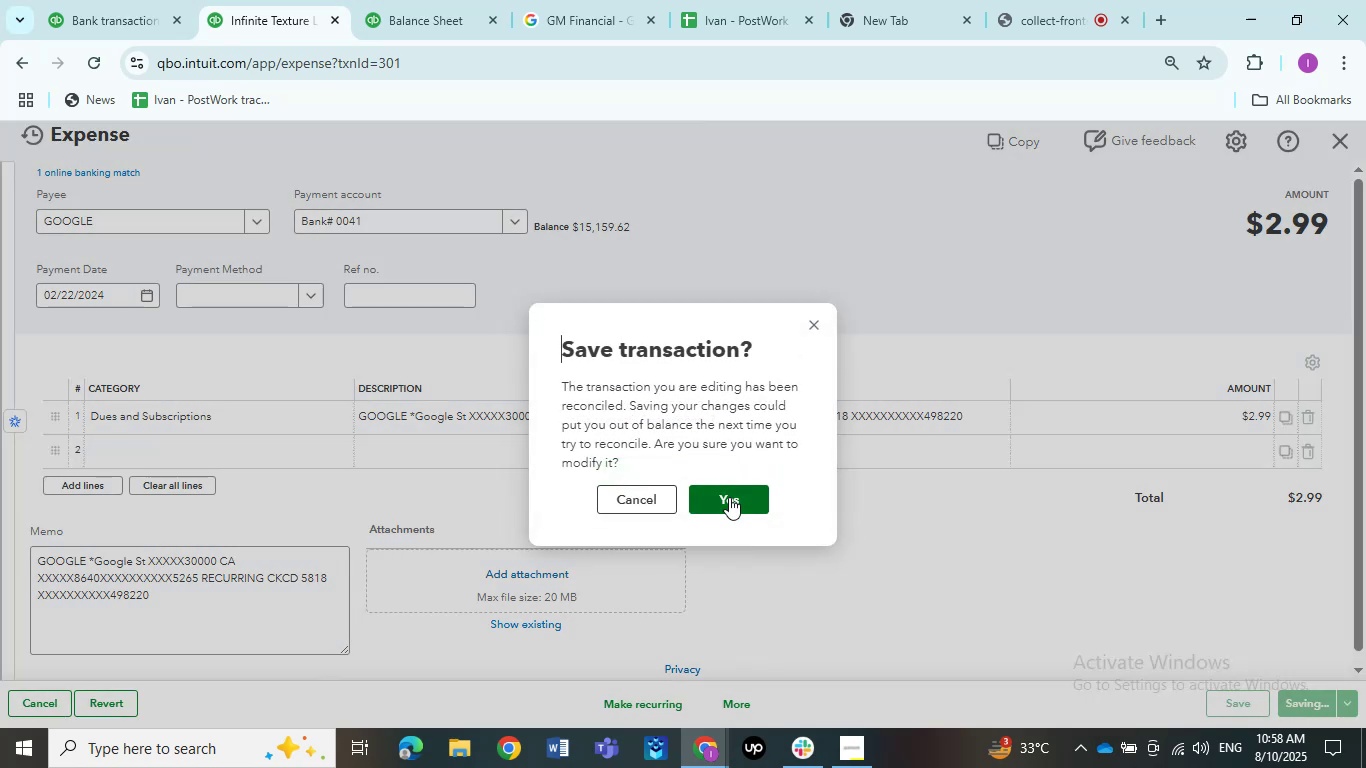 
left_click([729, 497])
 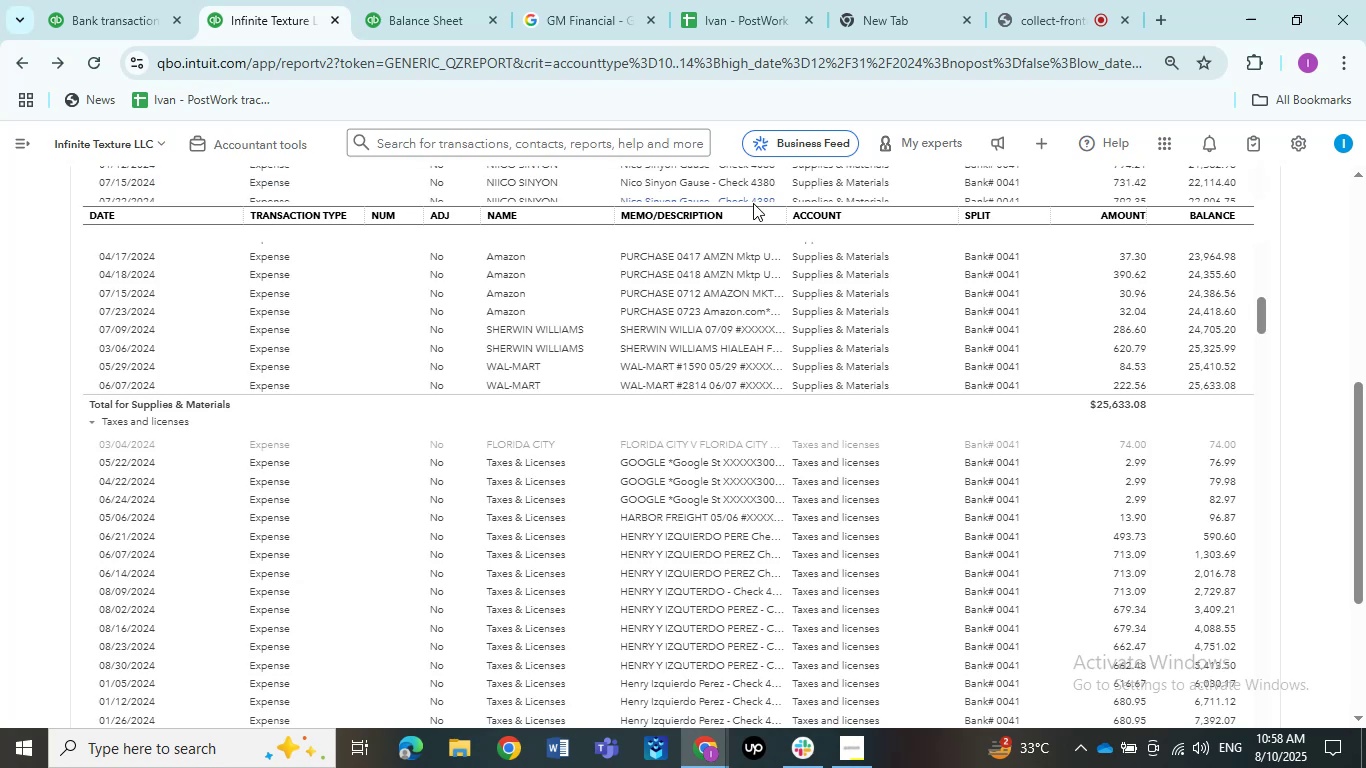 
wait(24.01)
 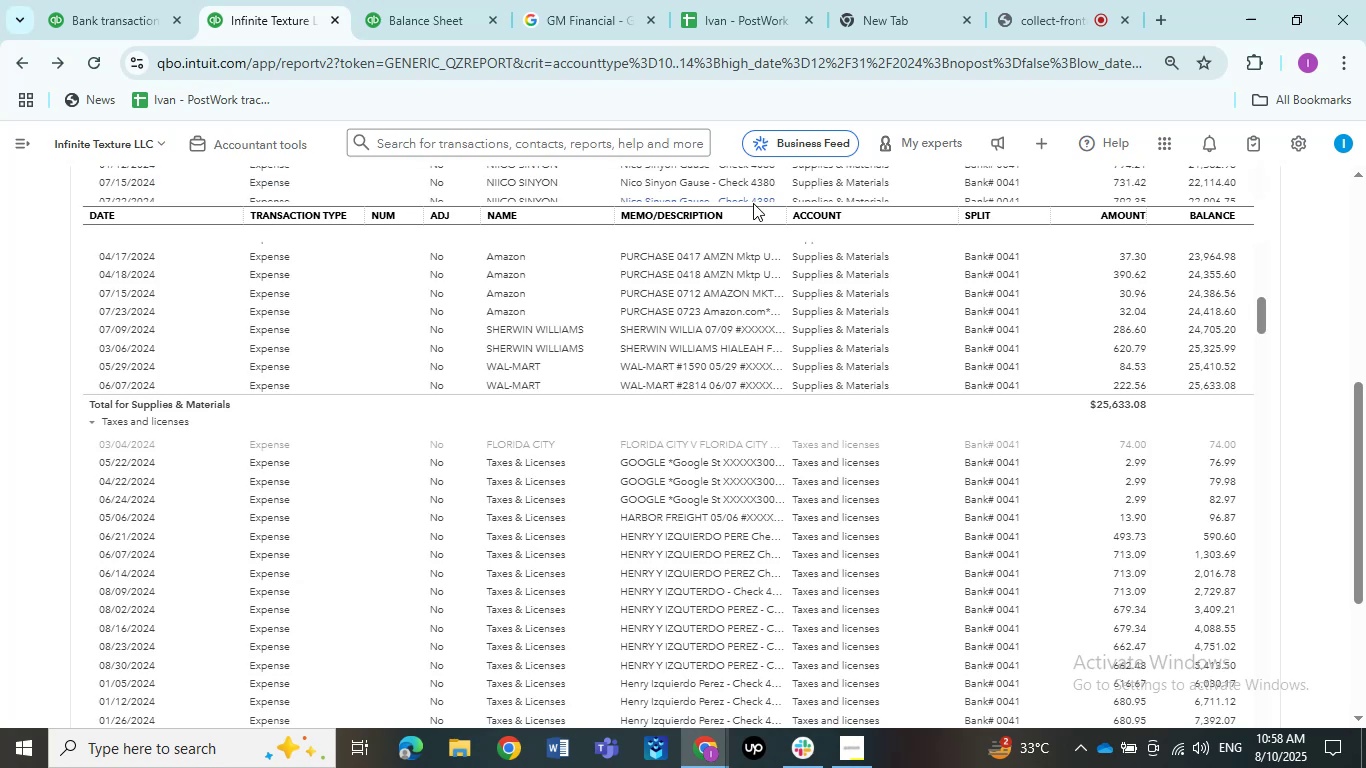 
left_click([702, 469])
 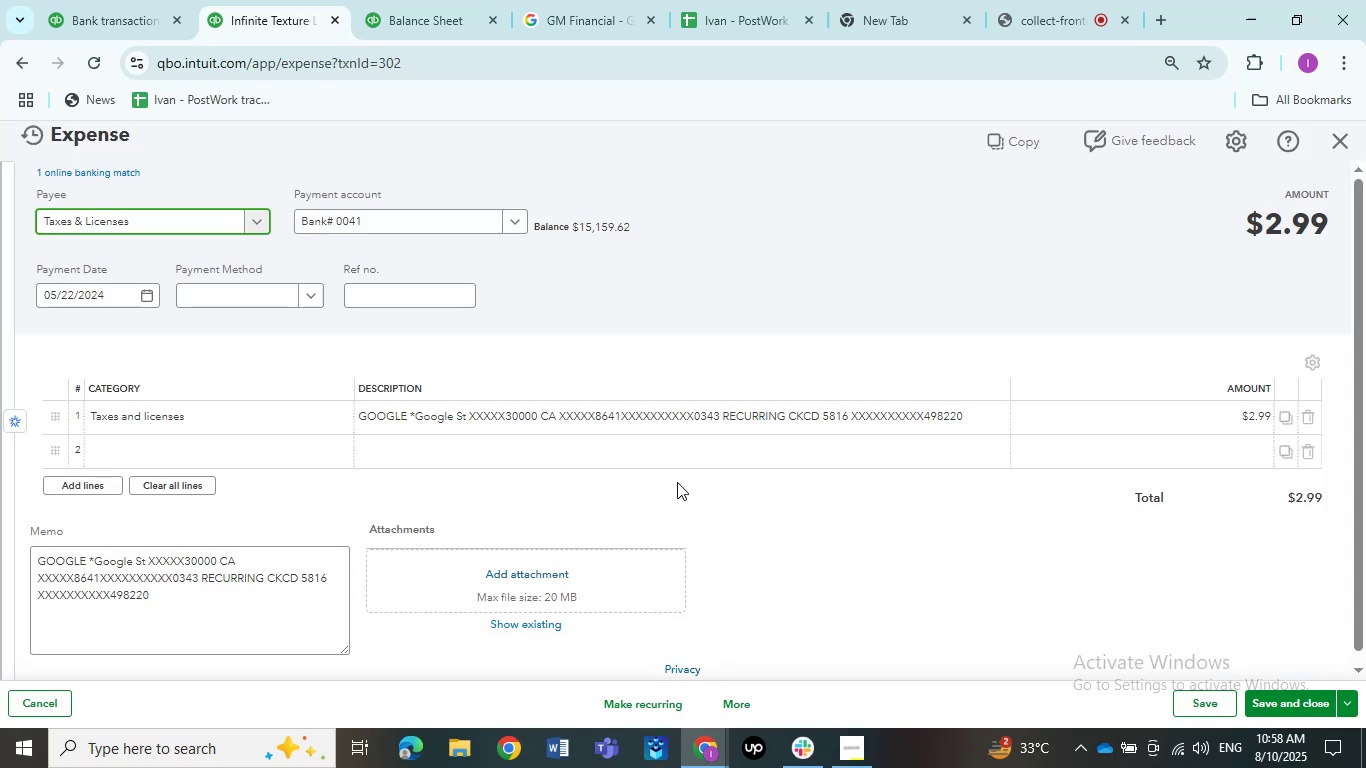 
wait(5.69)
 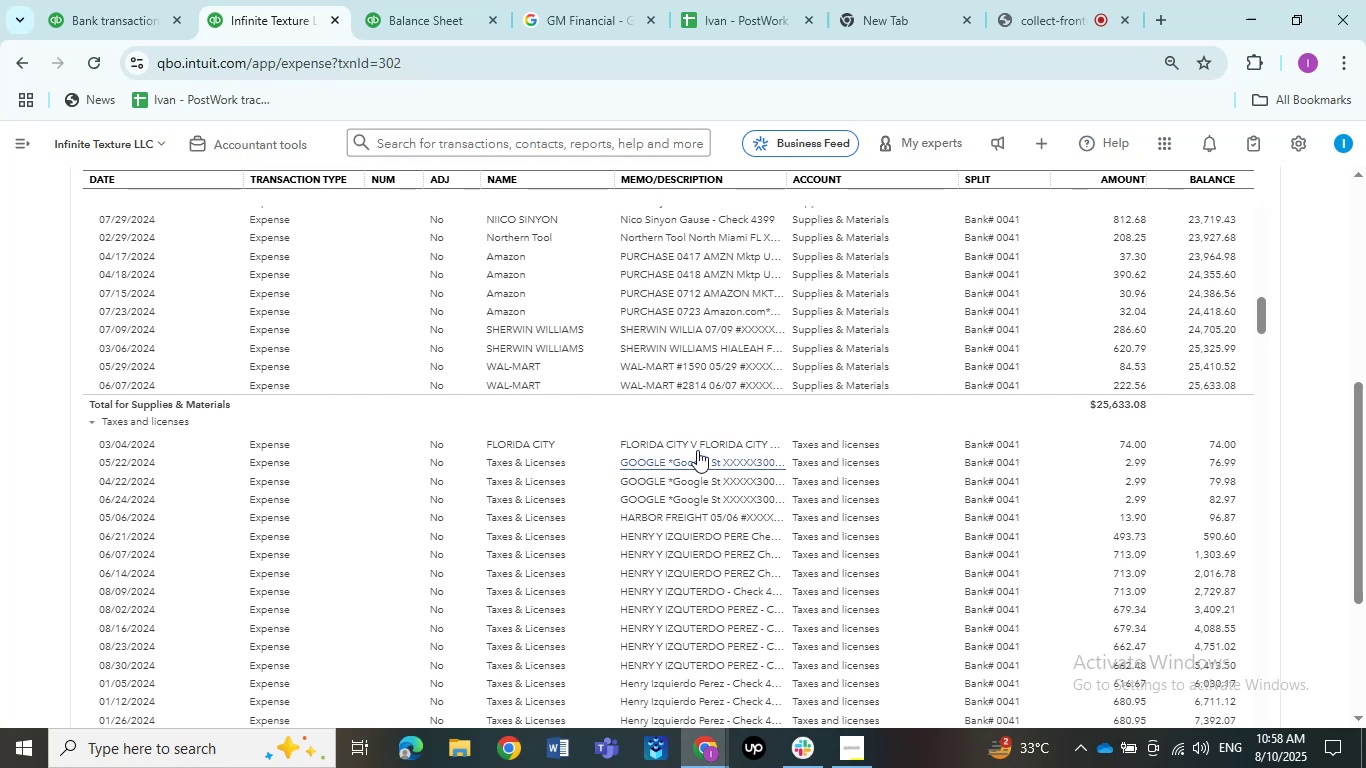 
left_click([97, 214])
 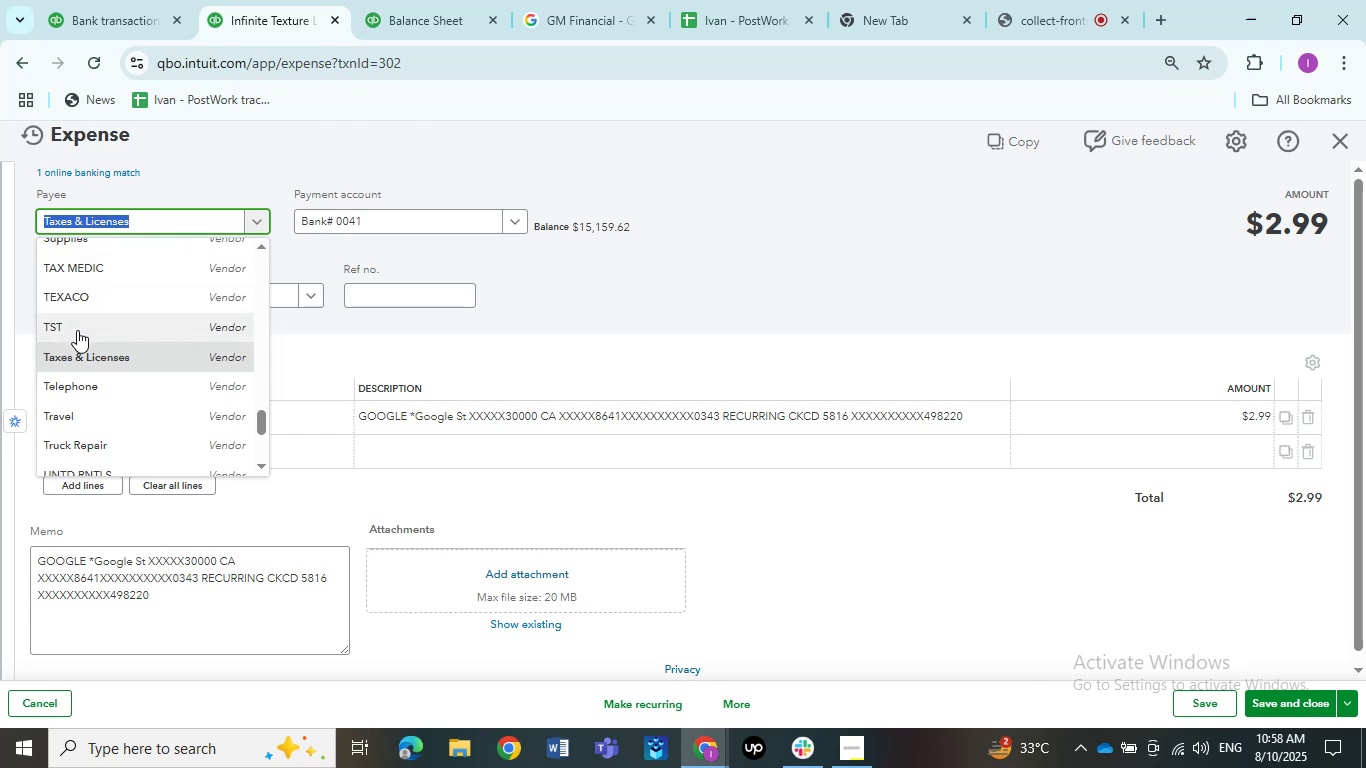 
wait(15.47)
 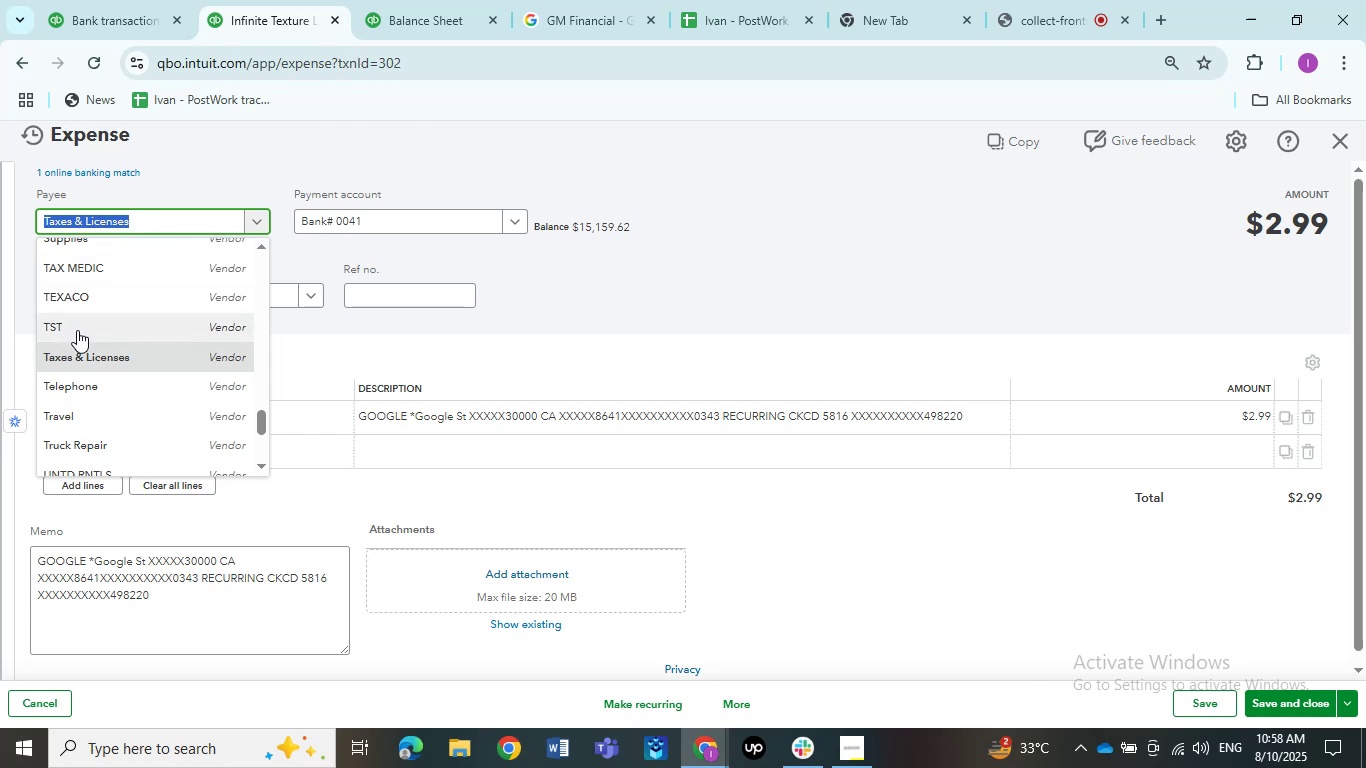 
double_click([77, 330])
 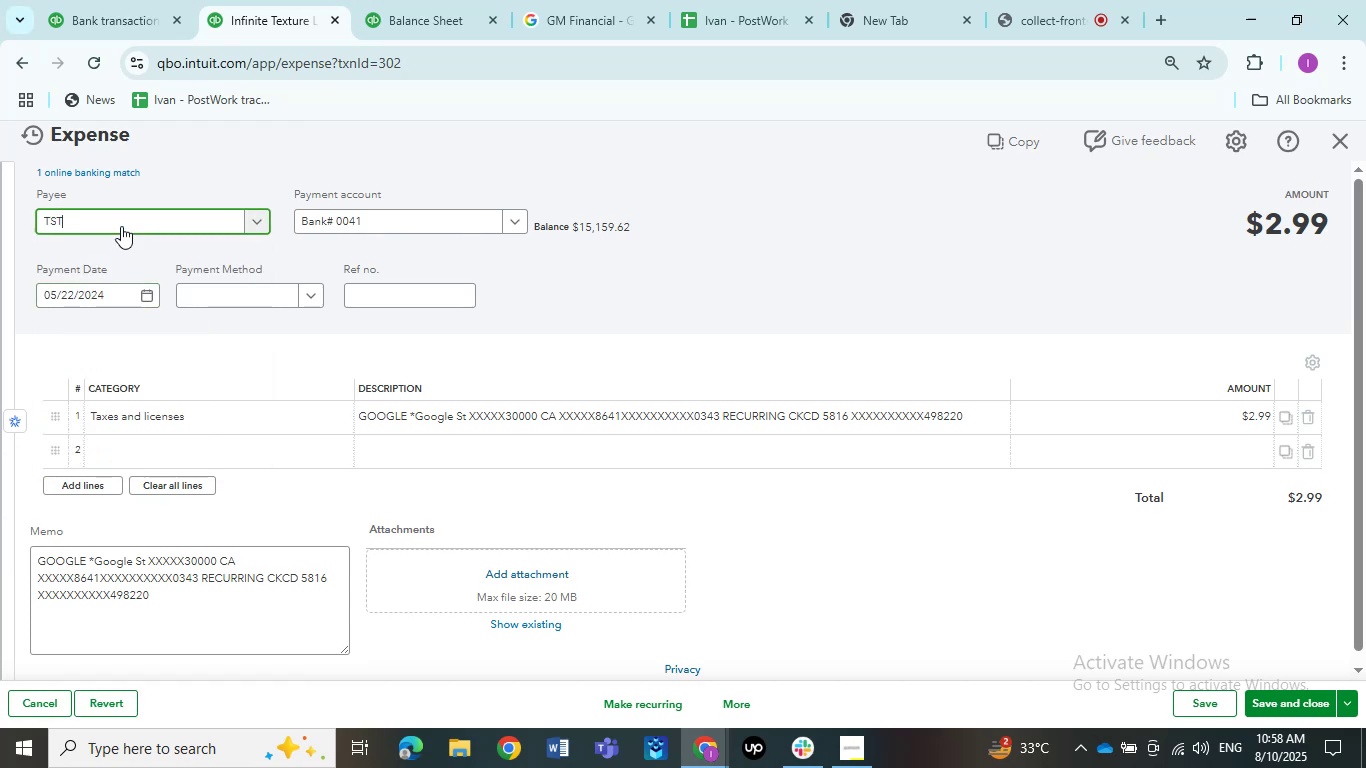 
scroll: coordinate [65, 400], scroll_direction: up, amount: 17.0
 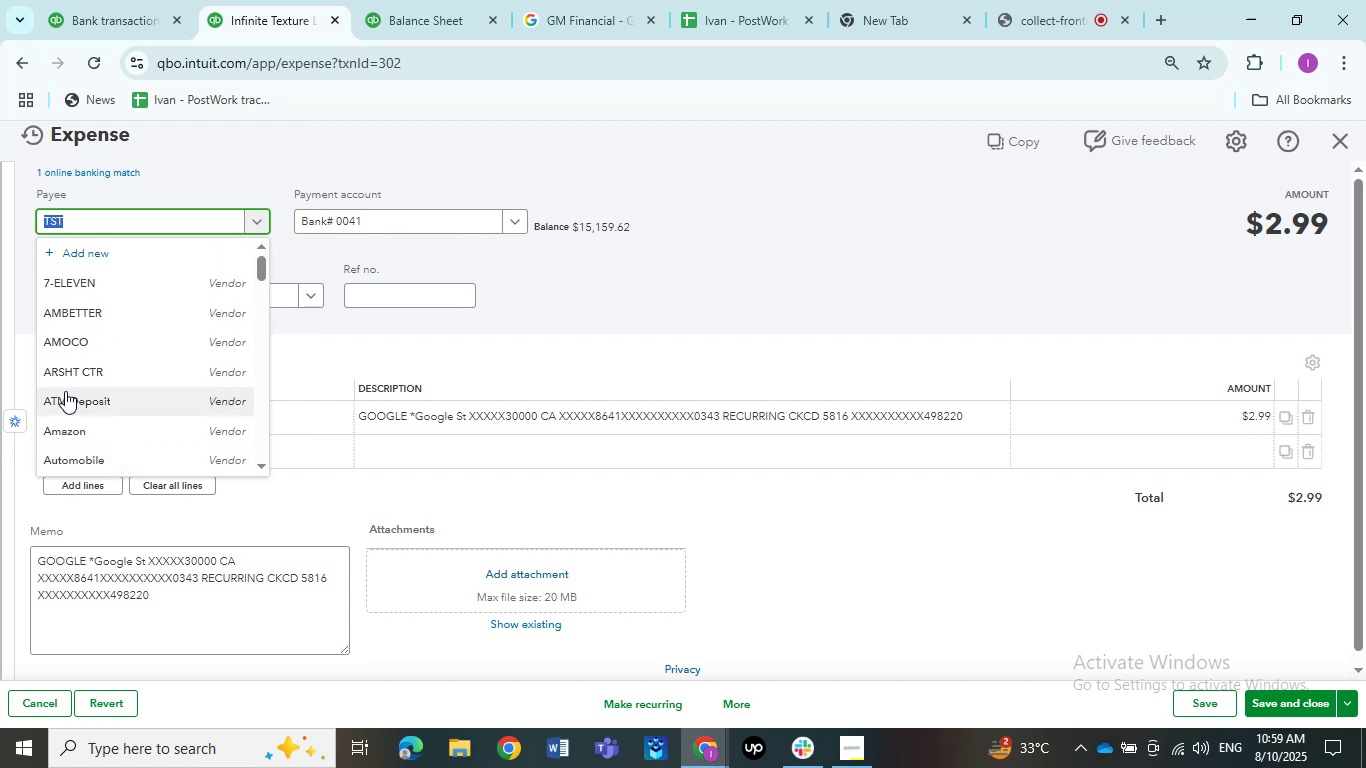 
scroll: coordinate [173, 443], scroll_direction: down, amount: 8.0
 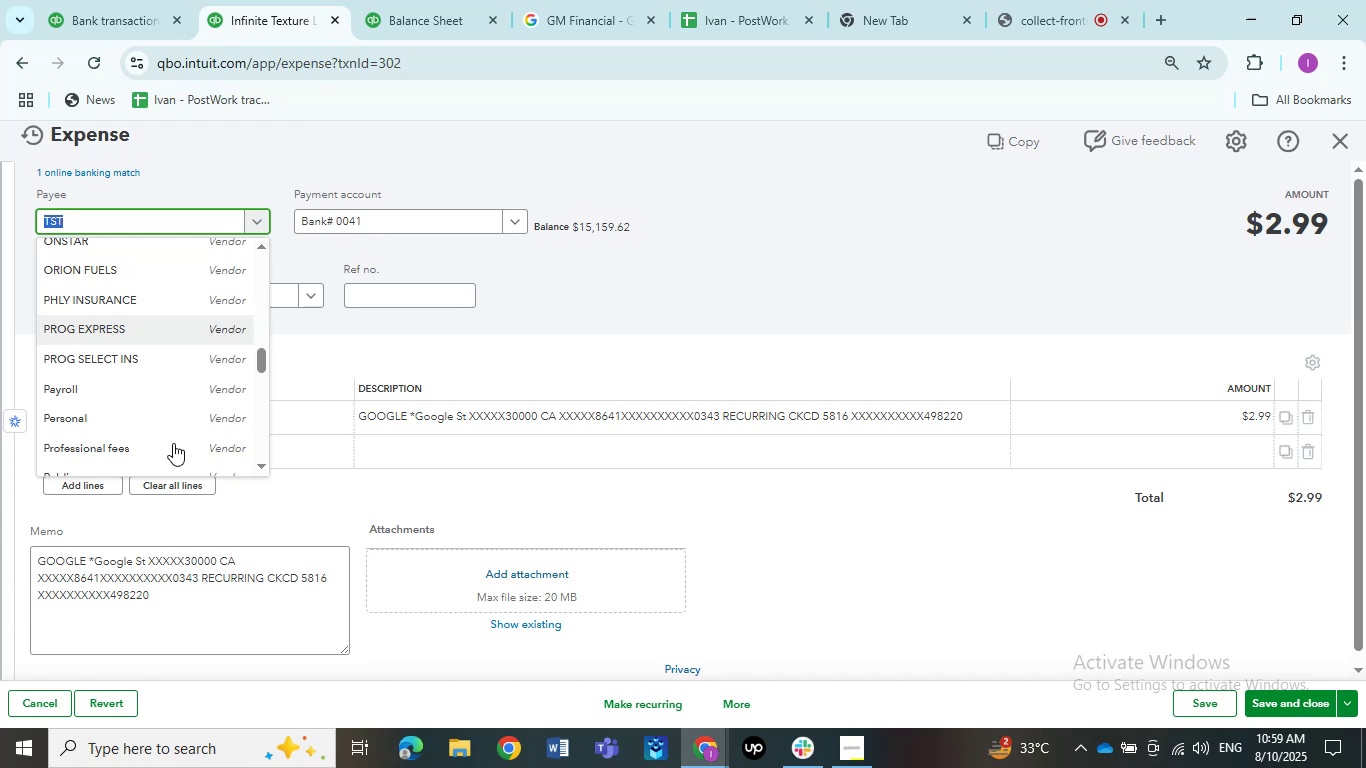 
scroll: coordinate [167, 429], scroll_direction: up, amount: 5.0
 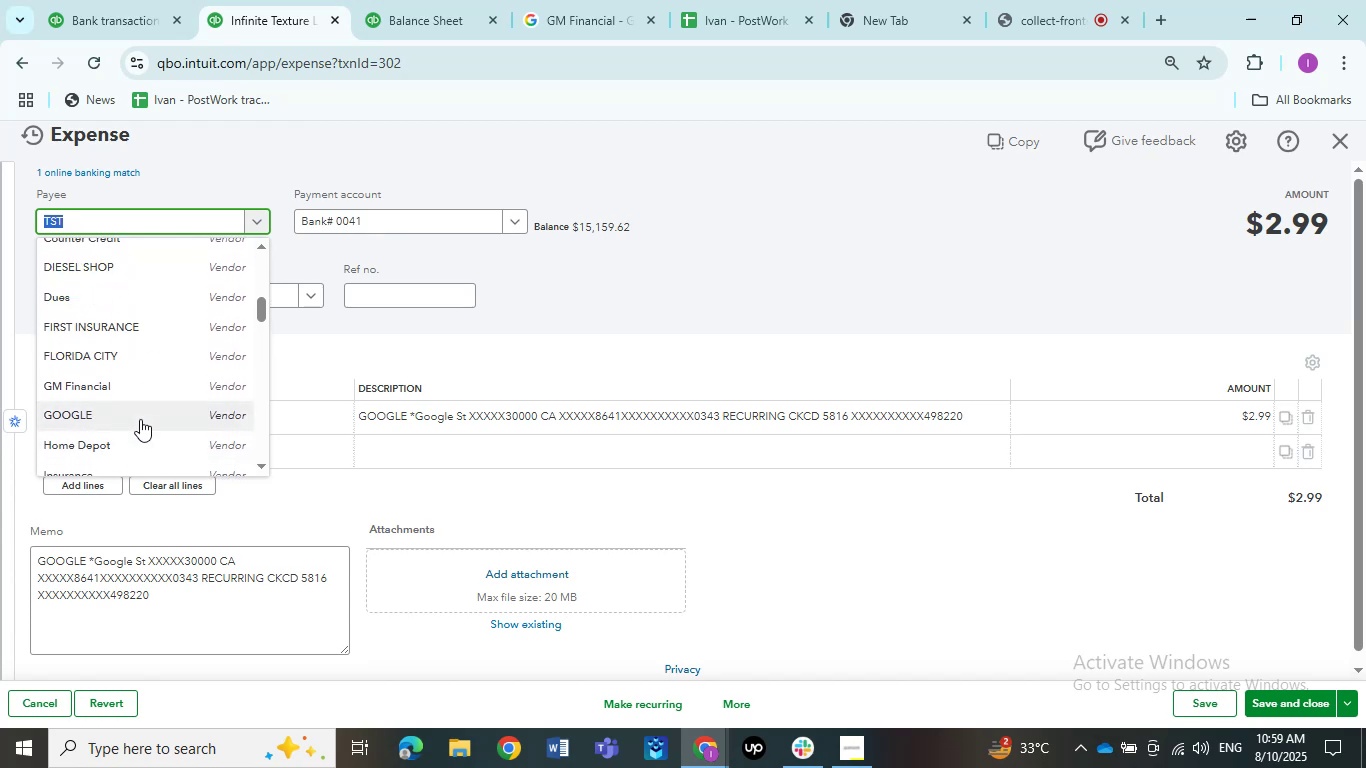 
left_click([140, 419])
 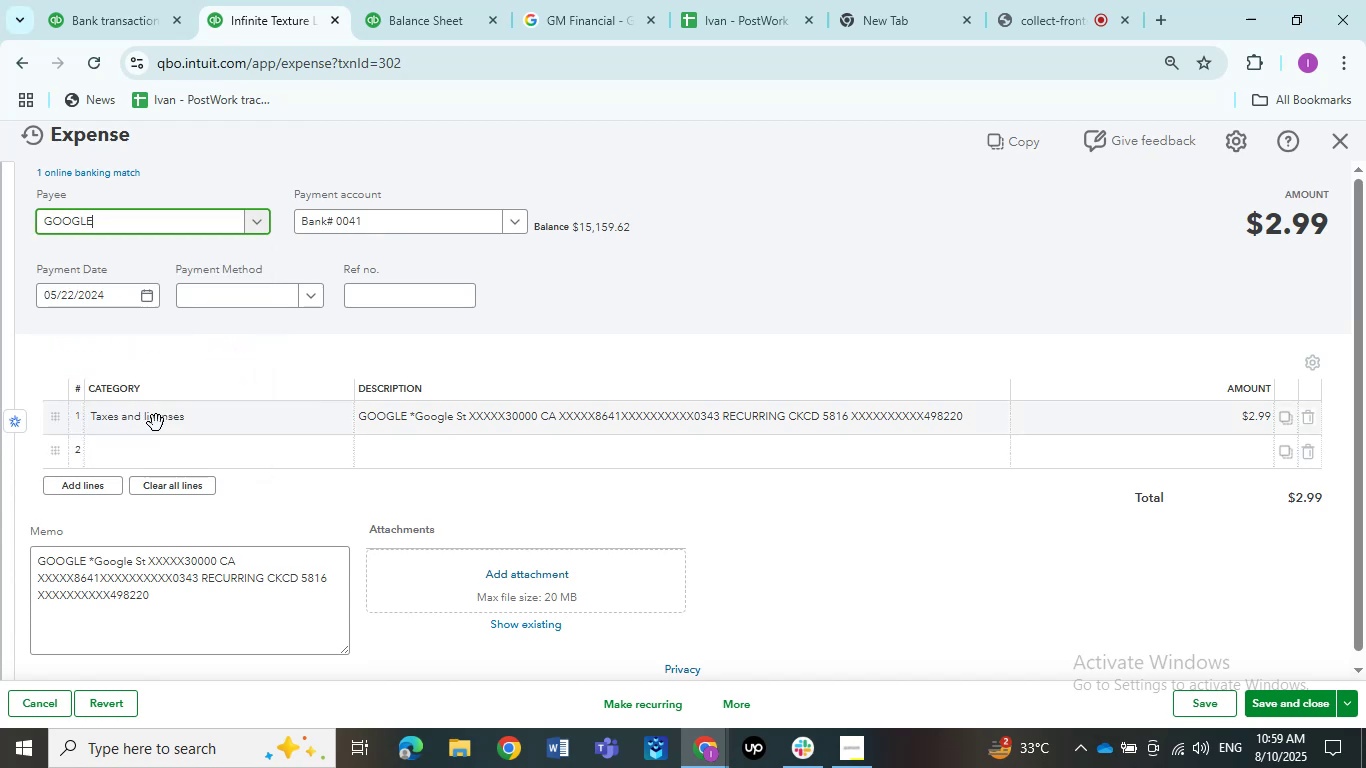 
left_click([156, 423])
 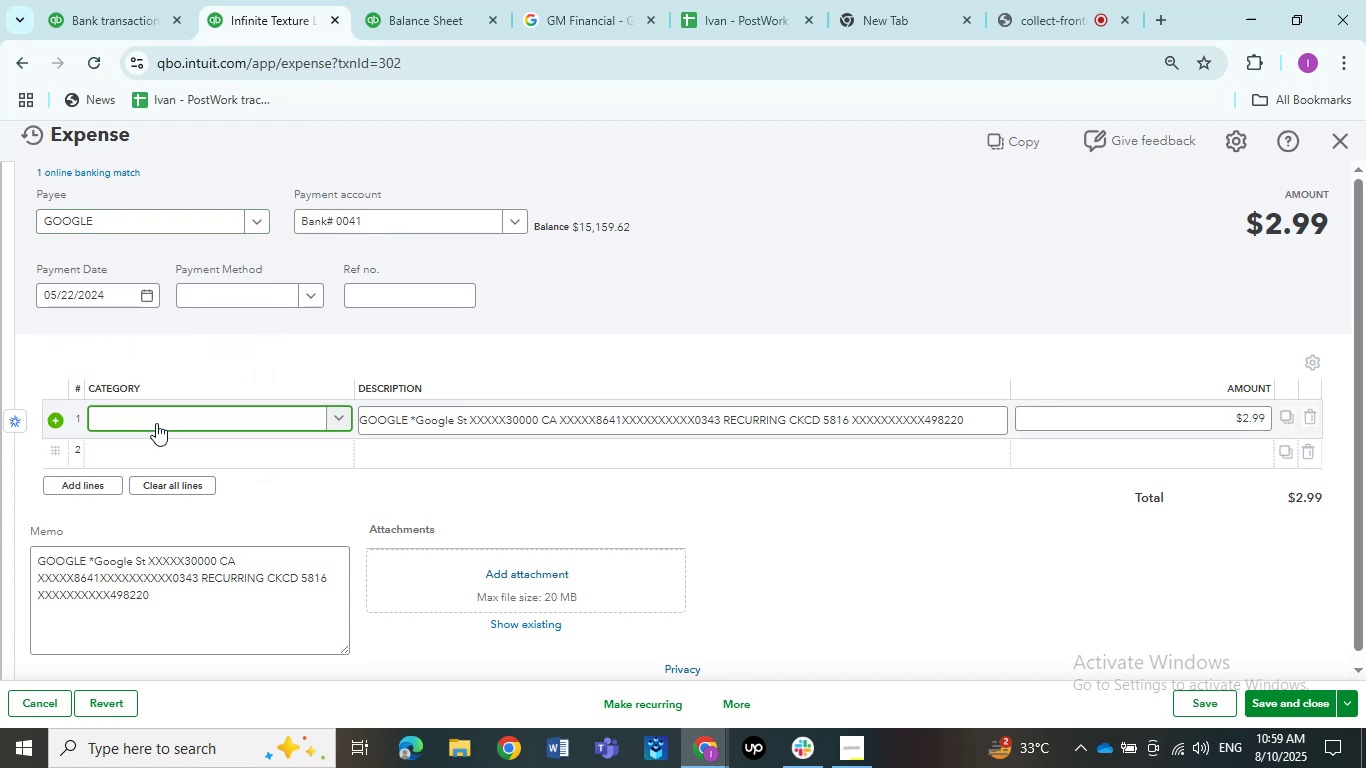 
left_click([156, 423])
 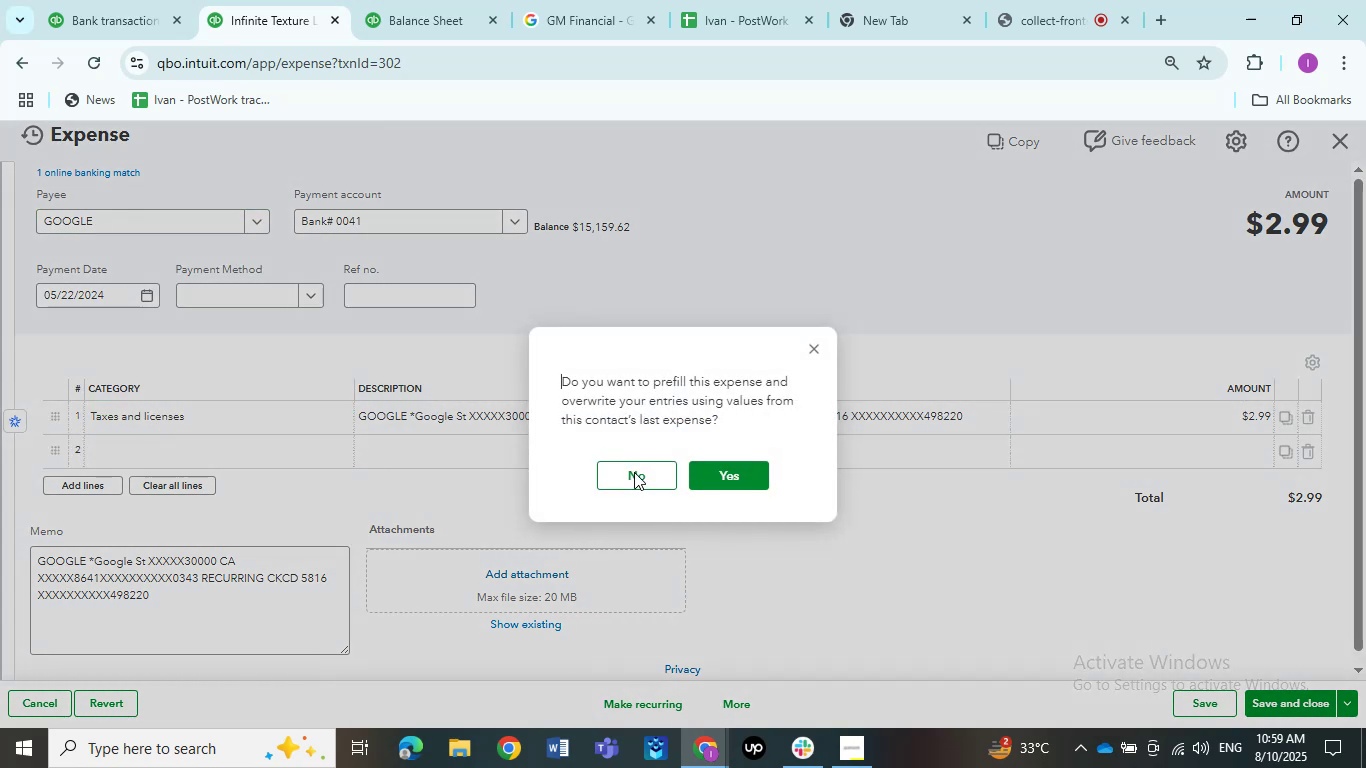 
left_click([634, 472])
 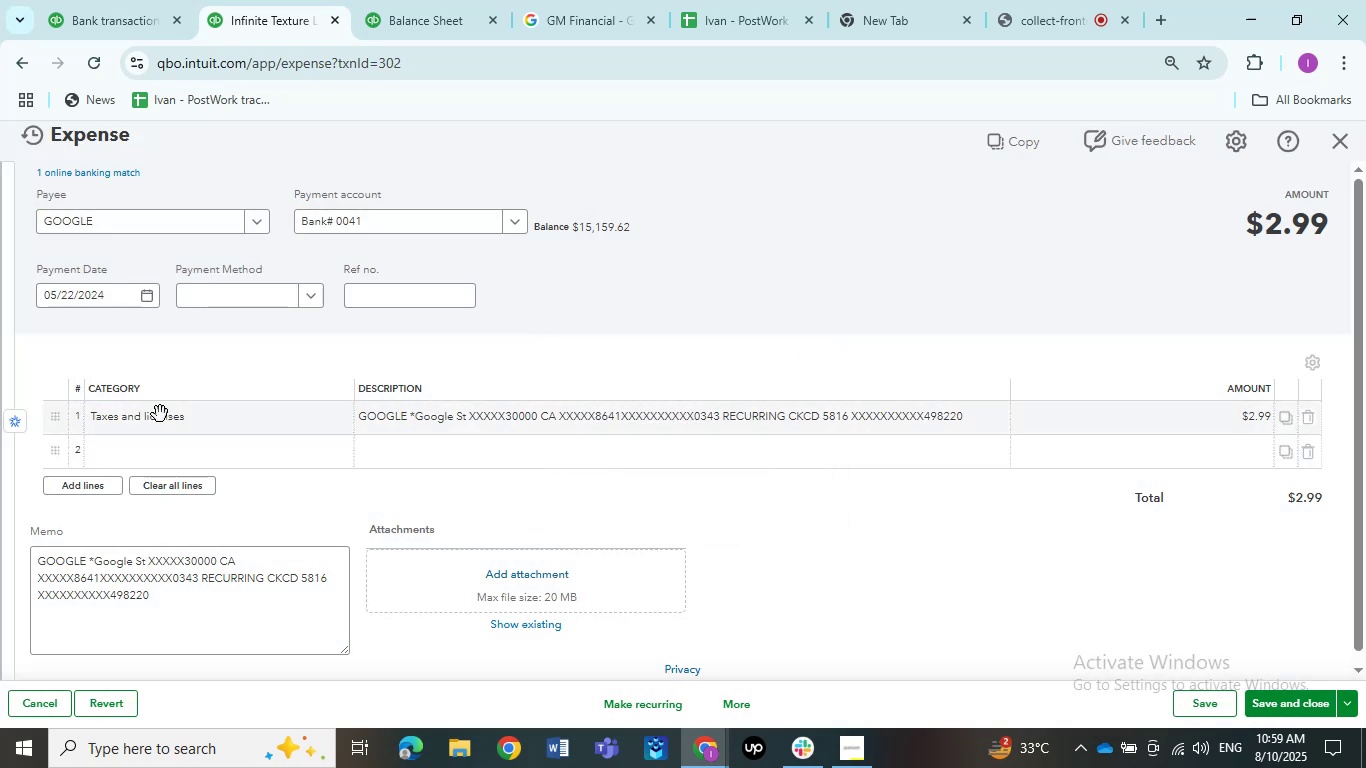 
left_click([160, 414])
 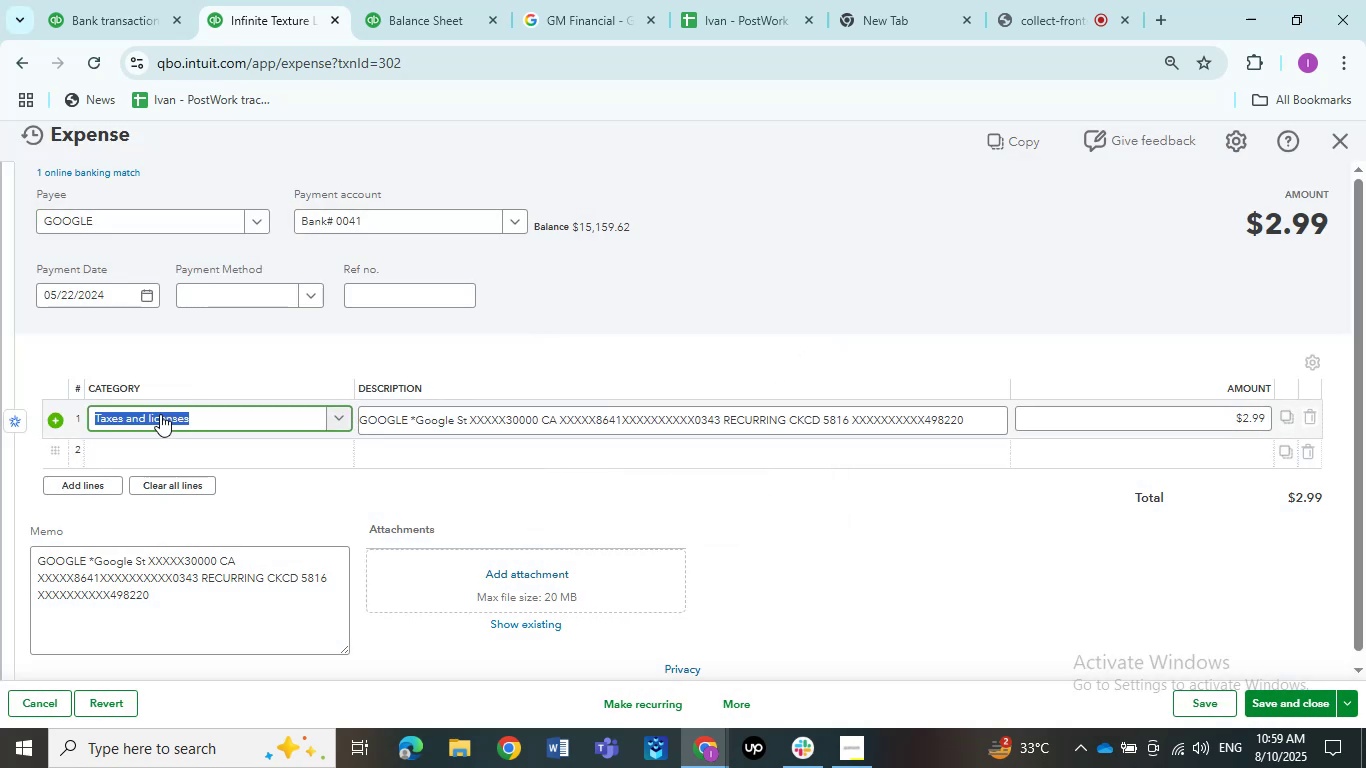 
left_click([160, 414])
 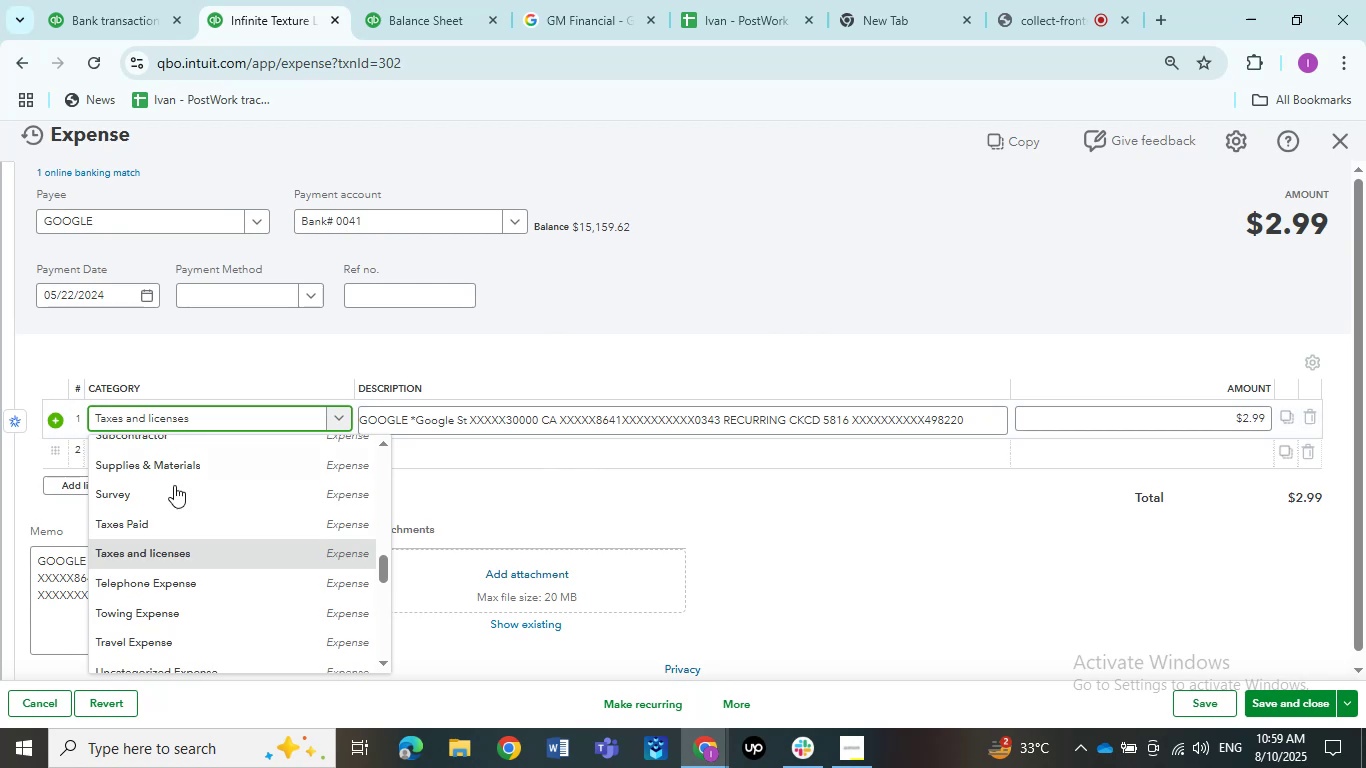 
scroll: coordinate [172, 552], scroll_direction: up, amount: 6.0
 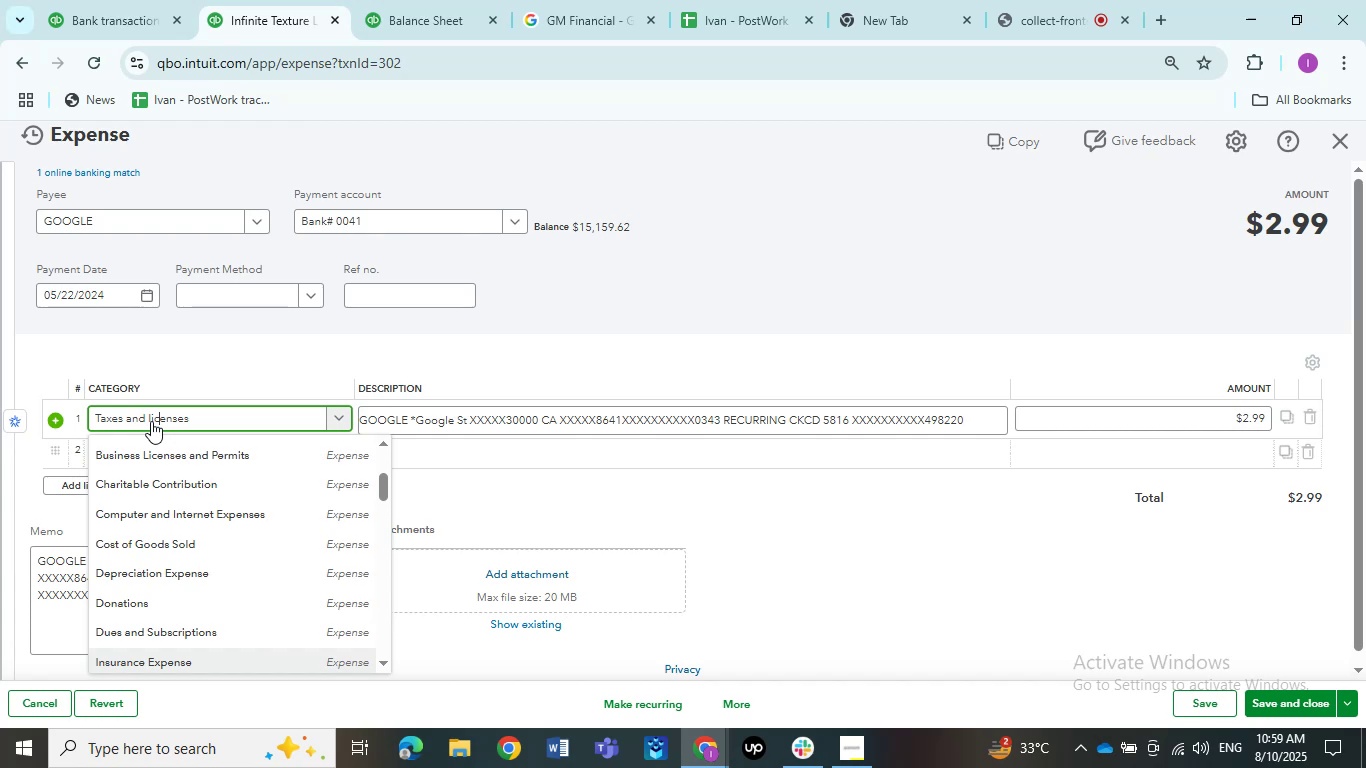 
left_click([151, 421])
 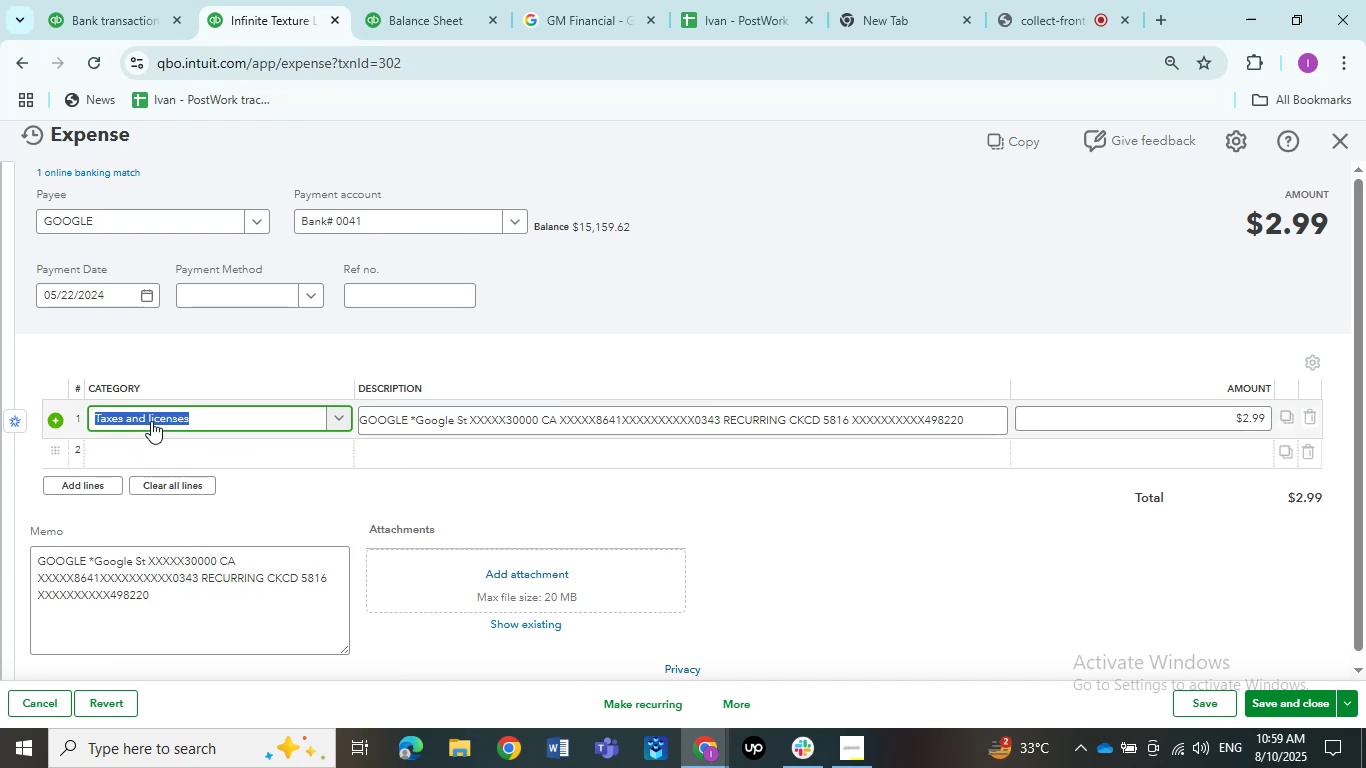 
double_click([151, 421])
 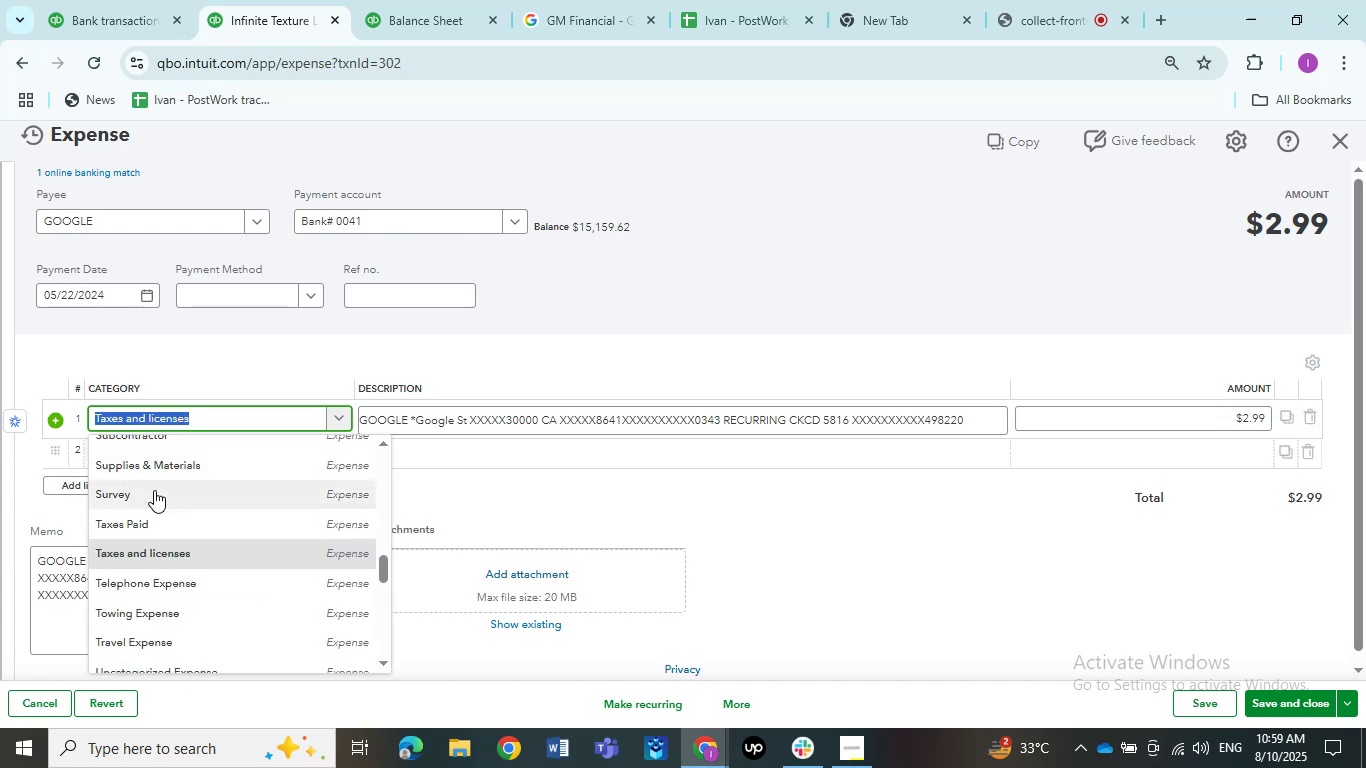 
scroll: coordinate [157, 598], scroll_direction: up, amount: 6.0
 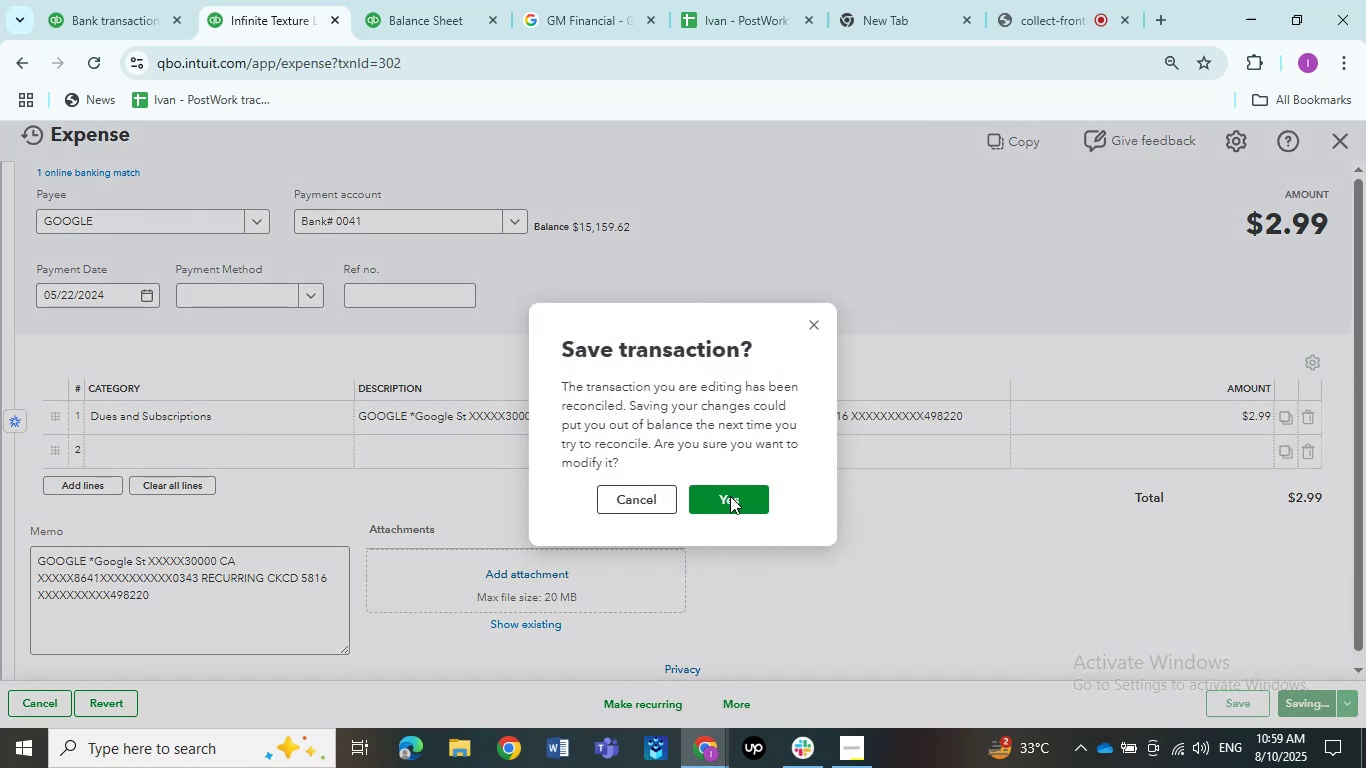 
wait(6.01)
 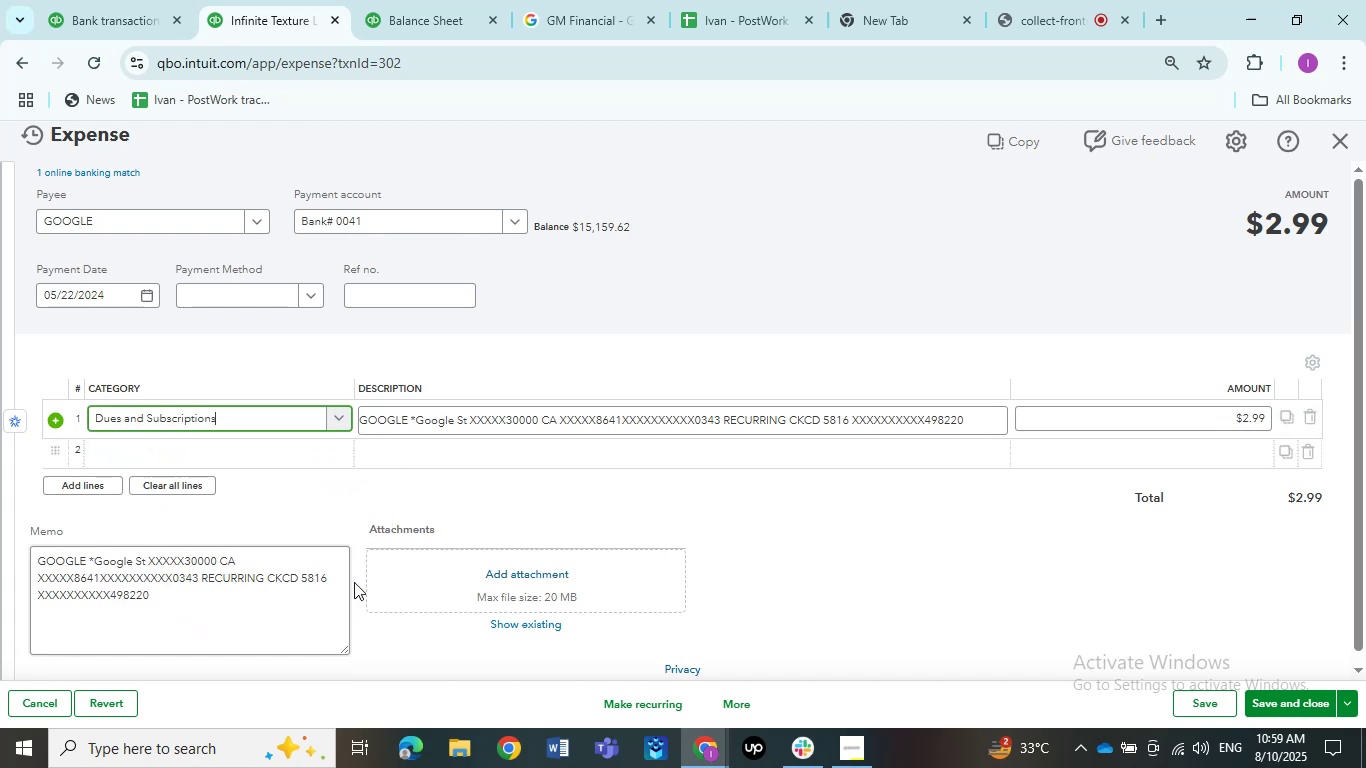 
left_click([735, 498])
 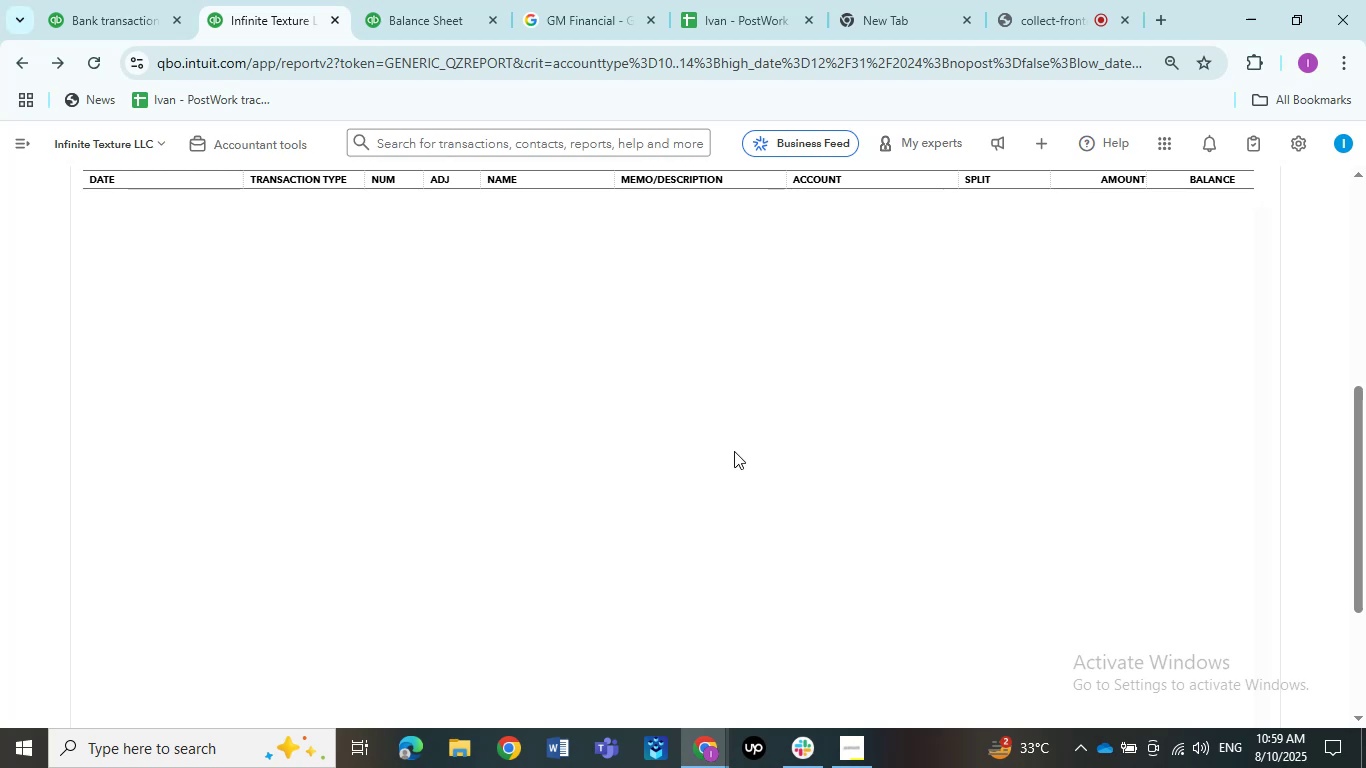 
wait(17.16)
 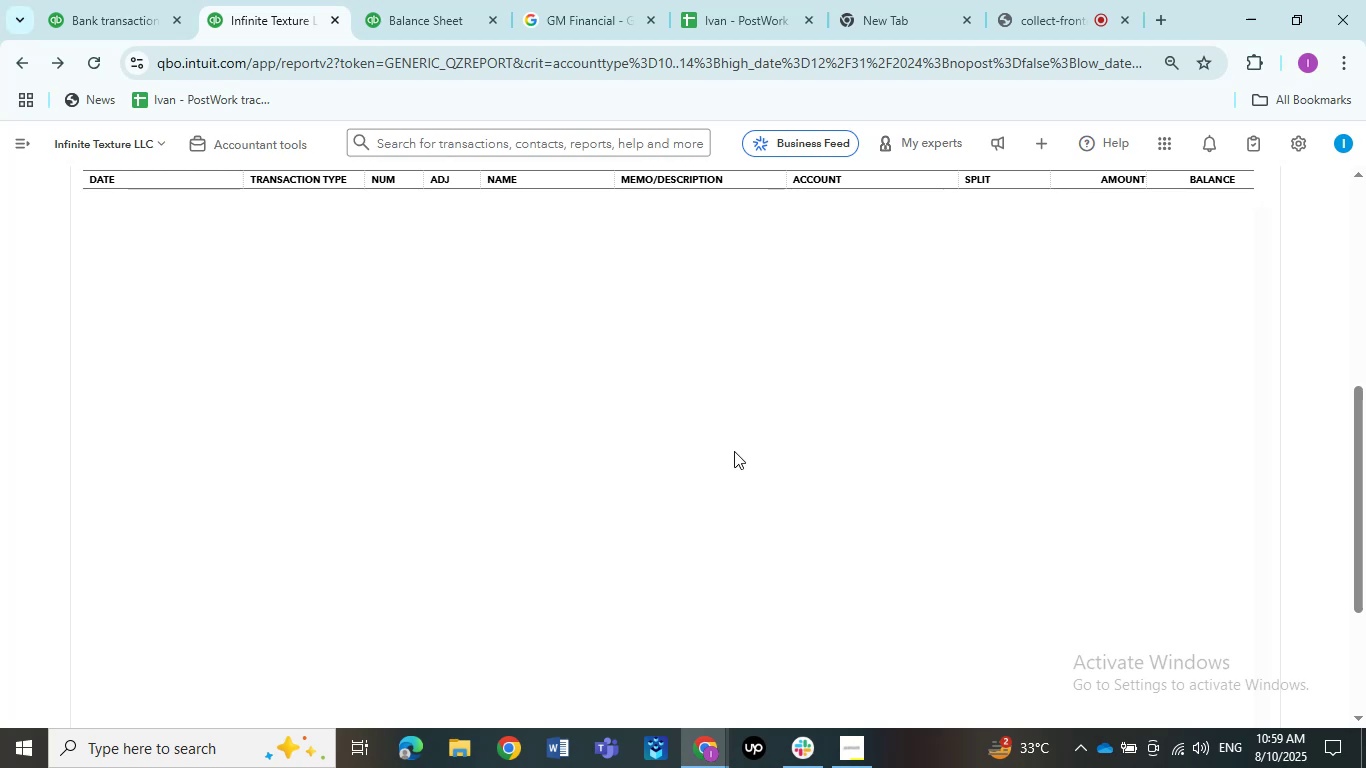 
left_click([681, 463])
 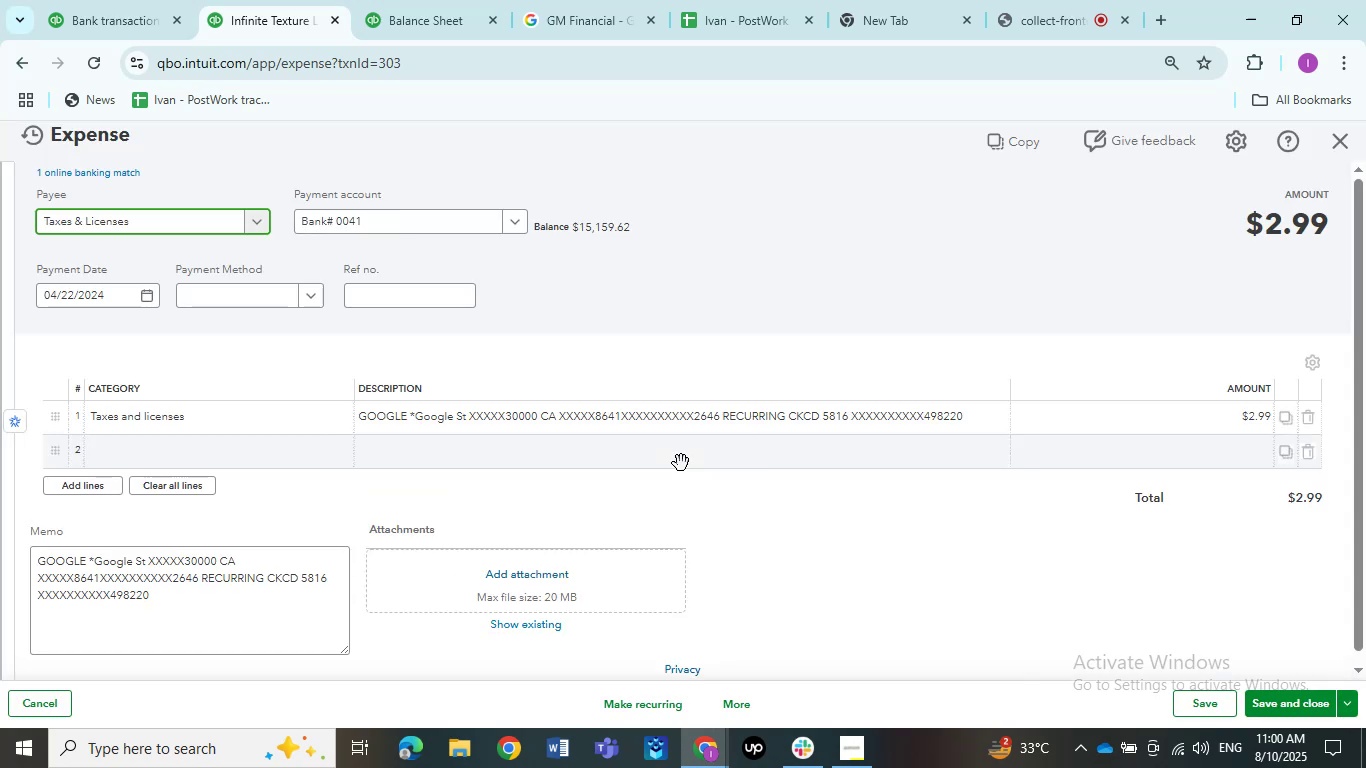 
wait(5.83)
 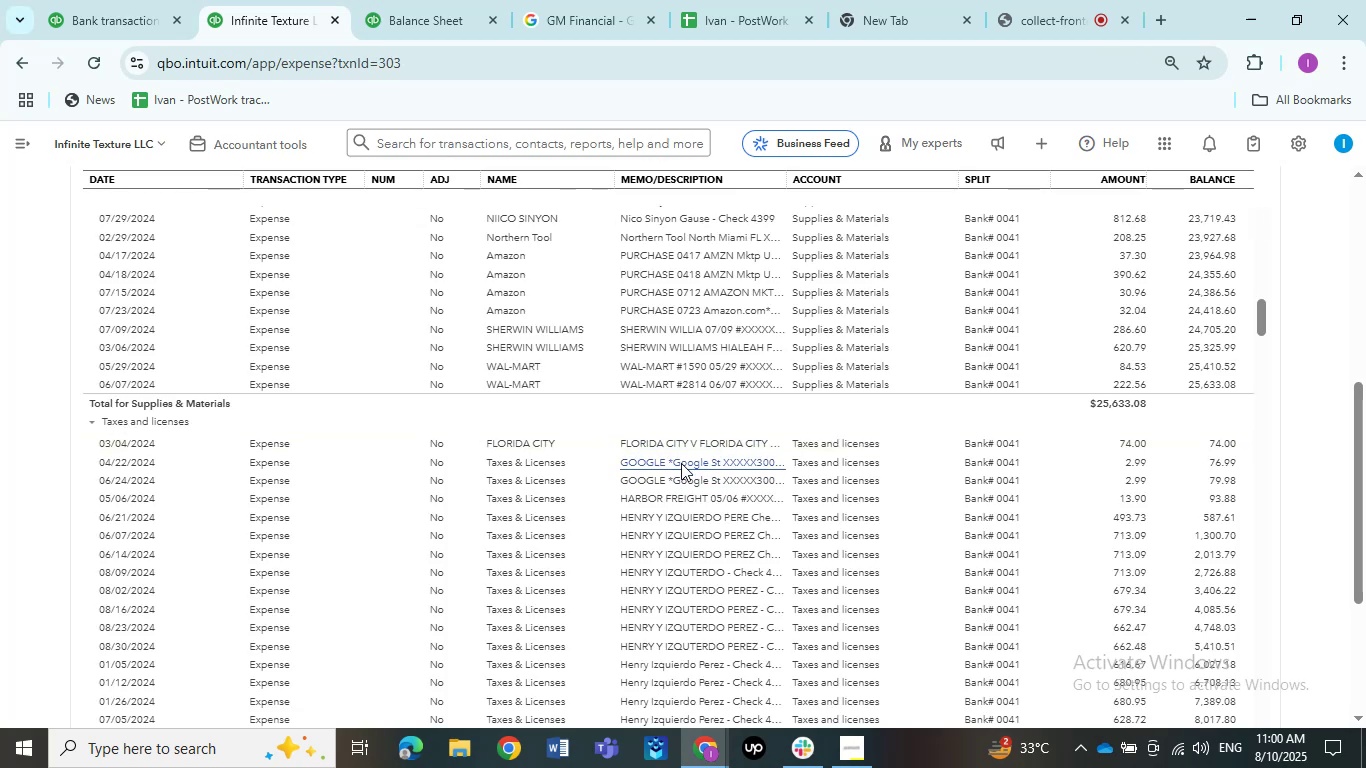 
left_click([294, 420])
 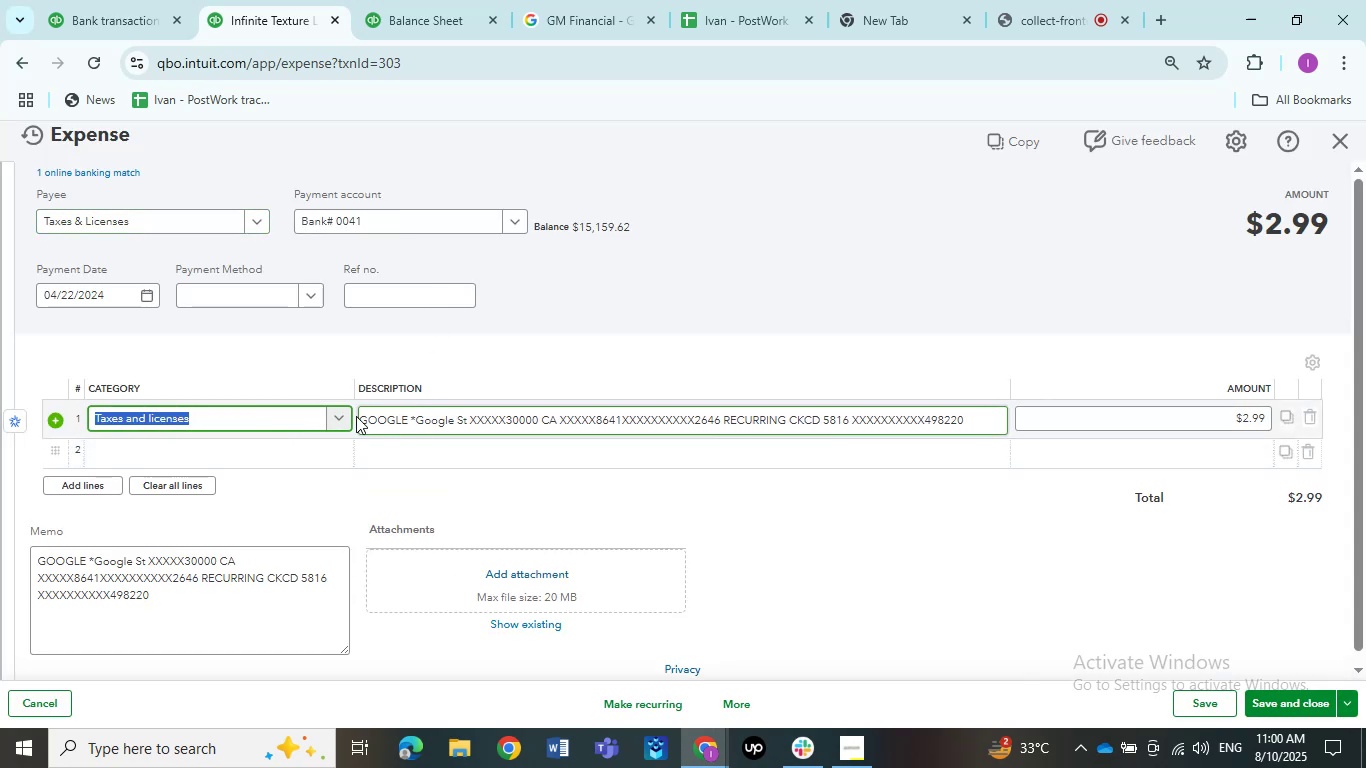 
left_click([107, 219])
 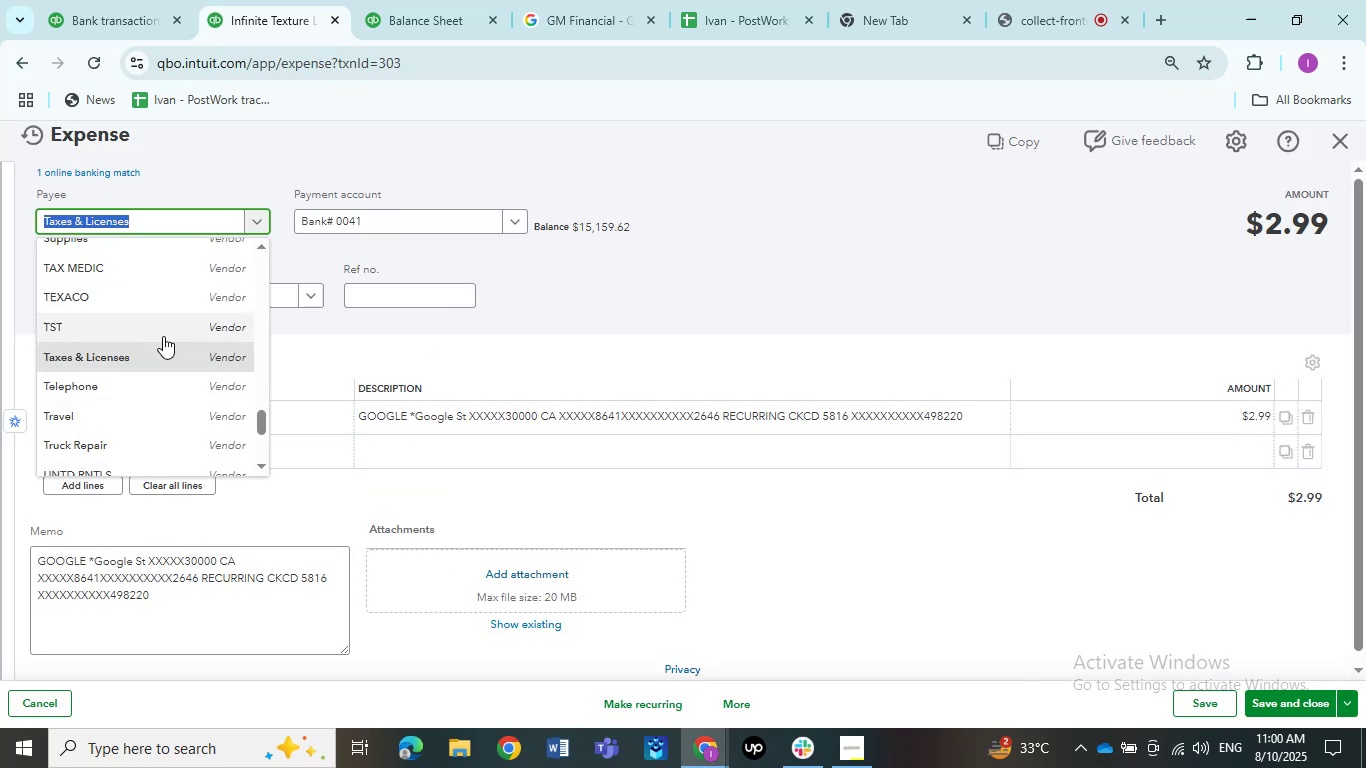 
scroll: coordinate [115, 435], scroll_direction: up, amount: 11.0
 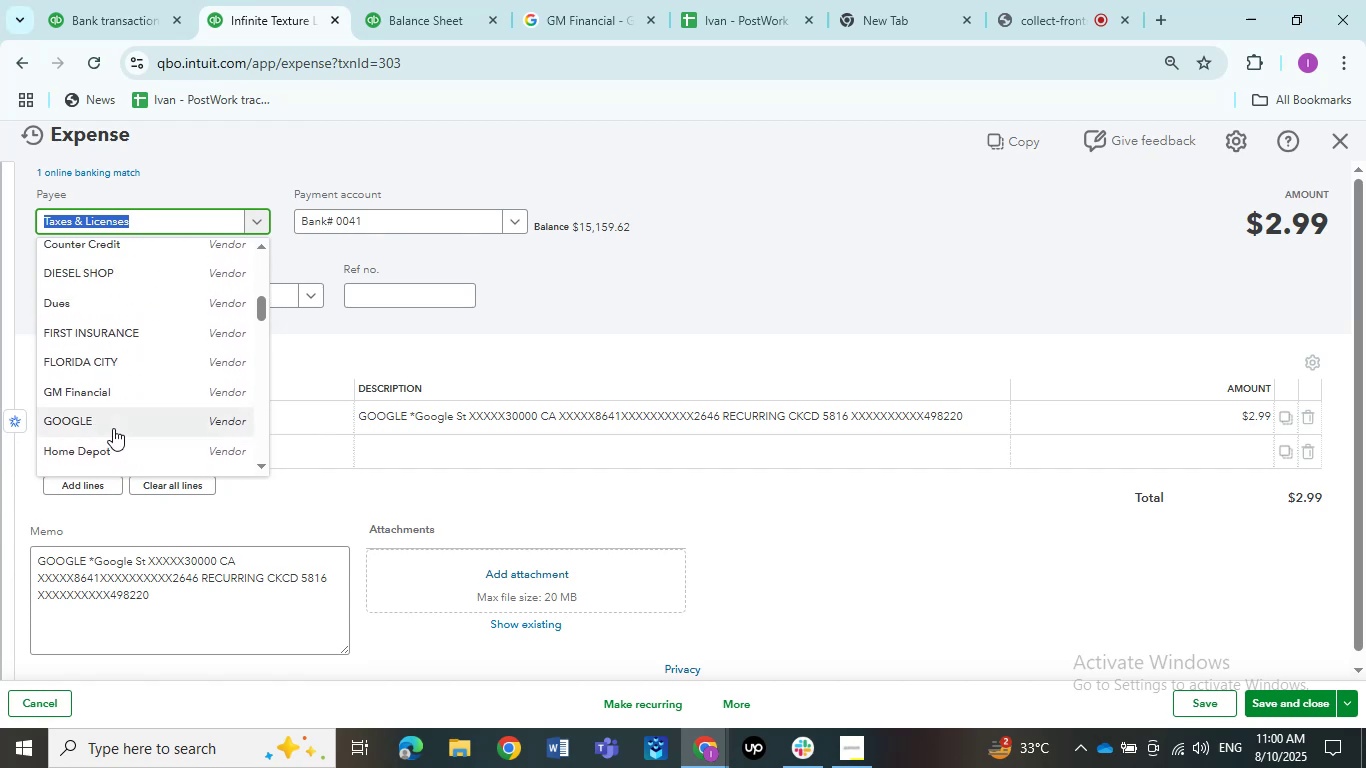 
left_click([113, 428])
 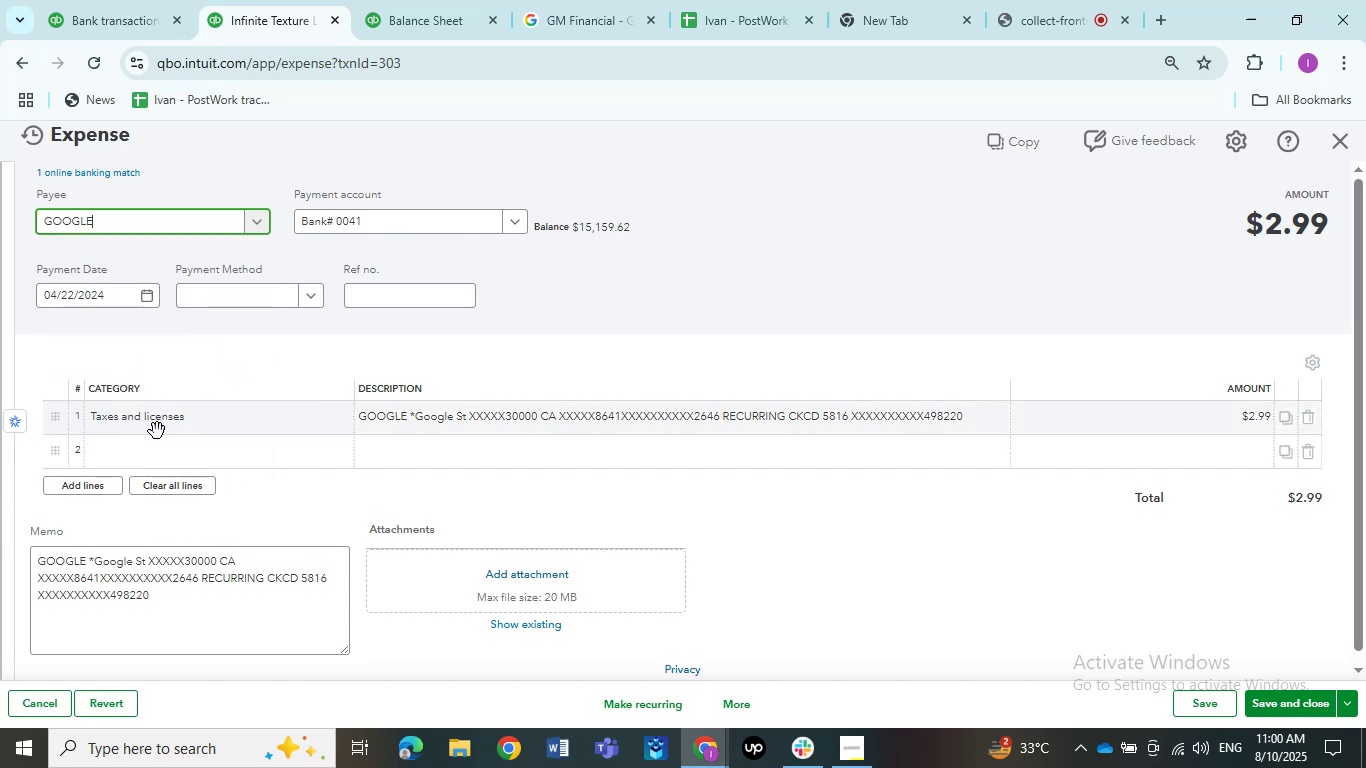 
left_click([157, 431])
 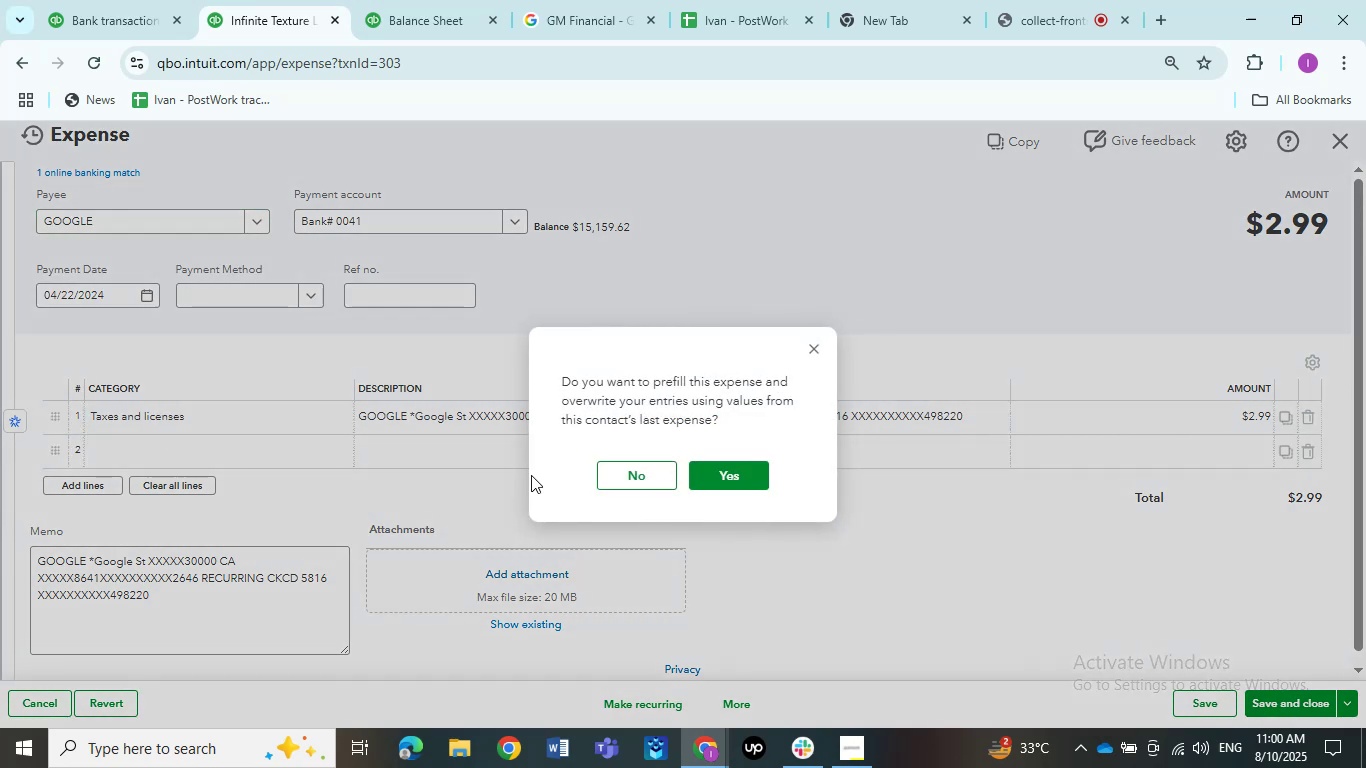 
left_click([651, 483])
 